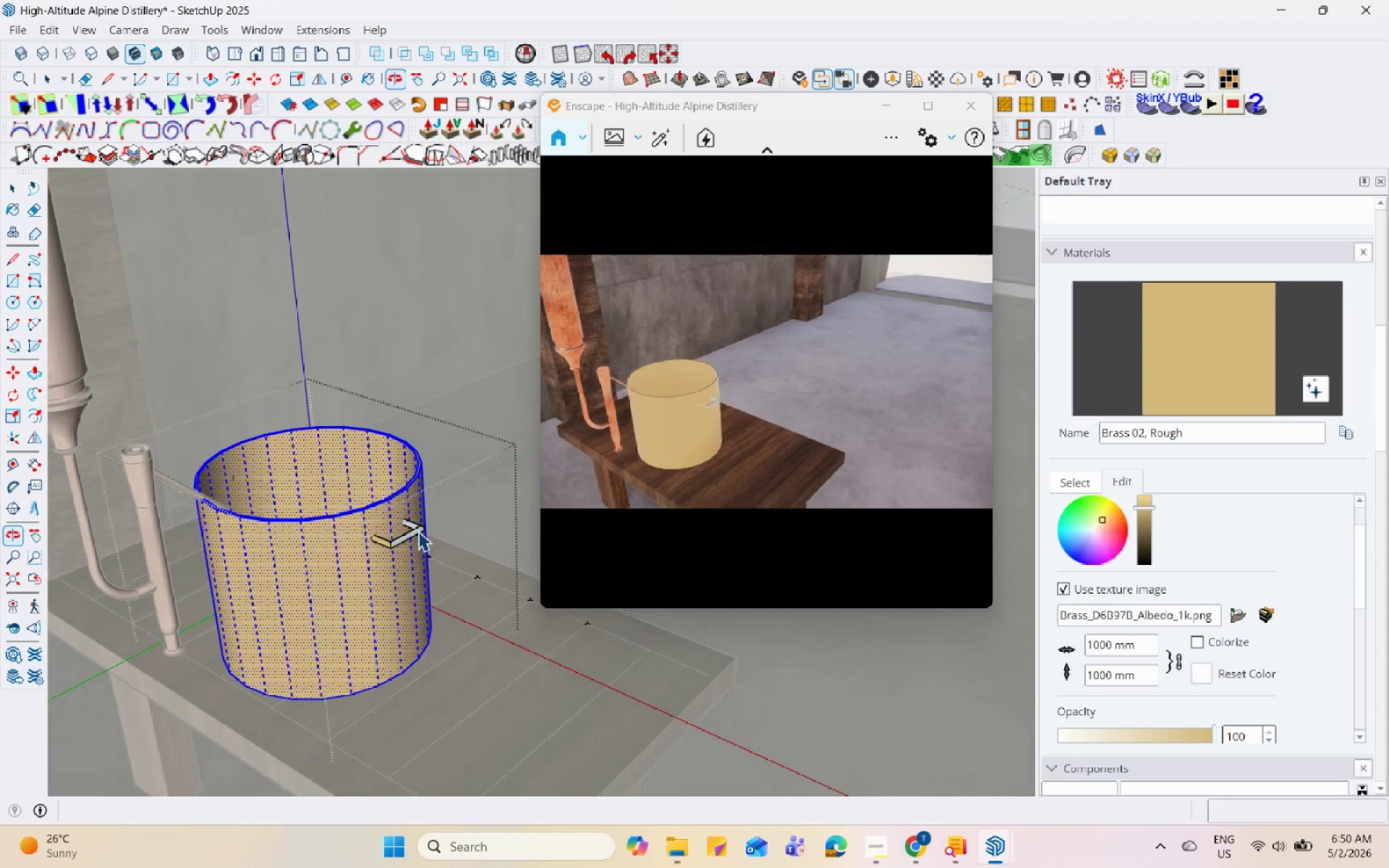 
key(Control+Z)
 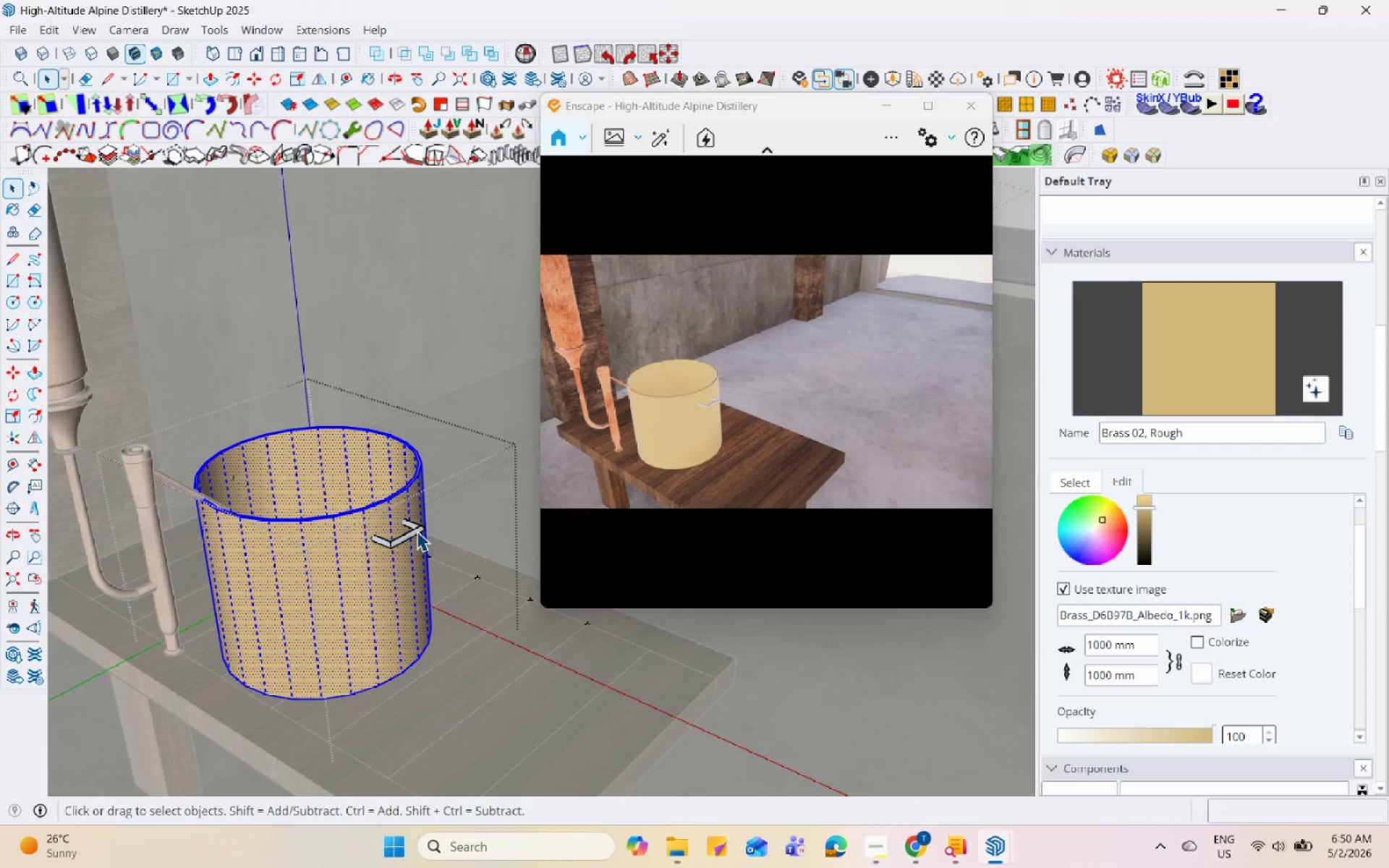 
double_click([413, 528])
 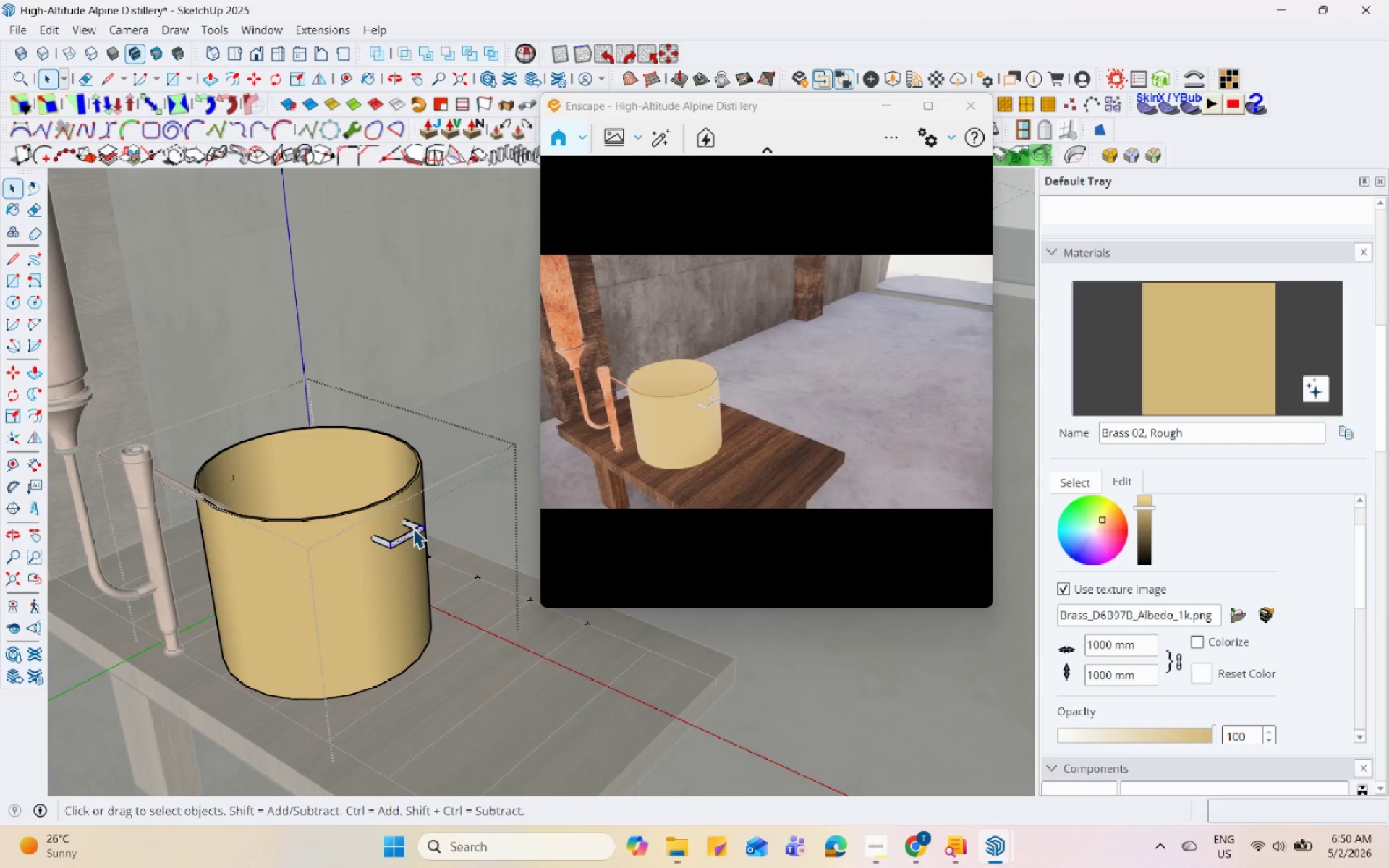 
triple_click([413, 528])
 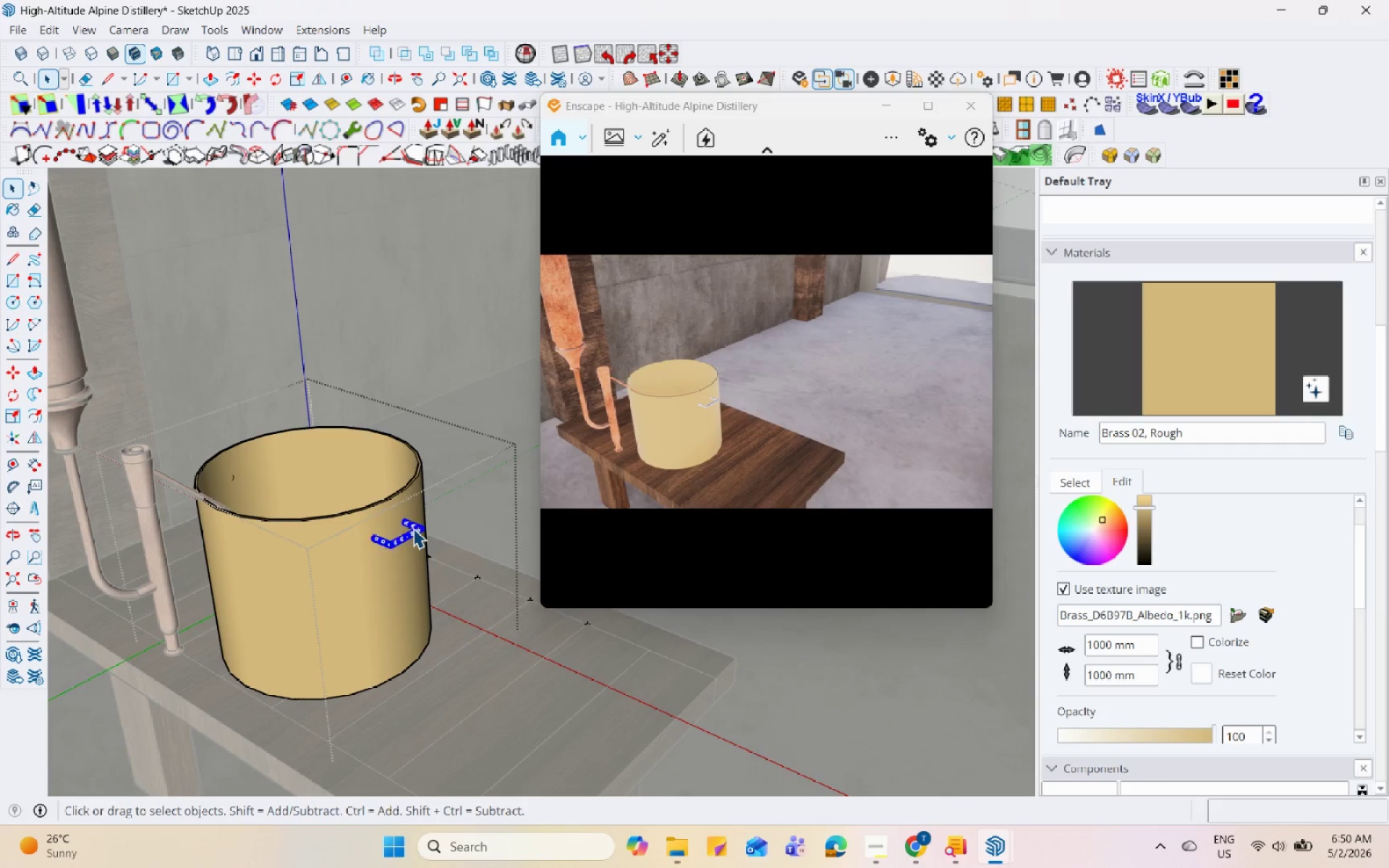 
triple_click([413, 528])
 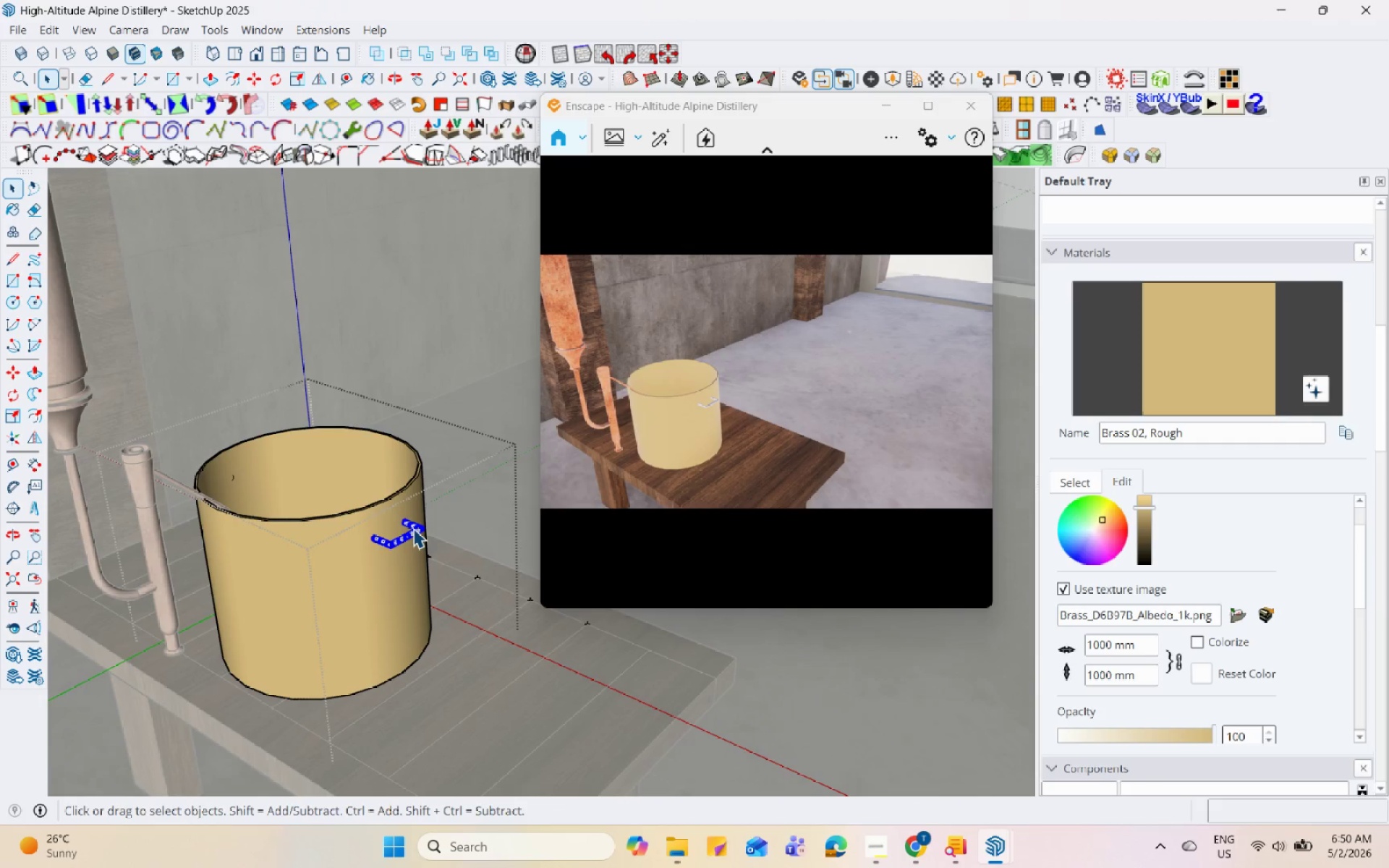 
key(Control+A)
 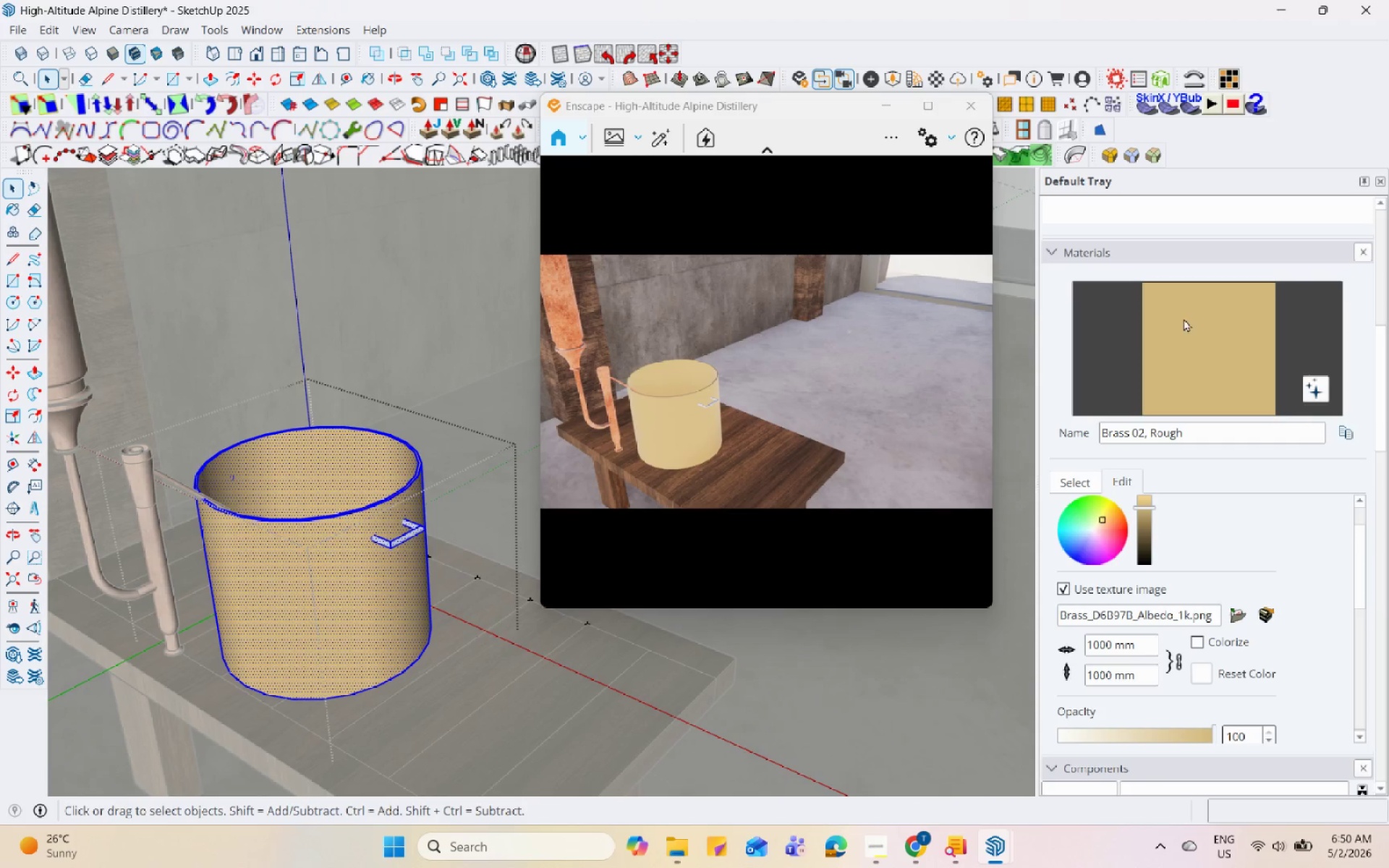 
left_click([1225, 303])
 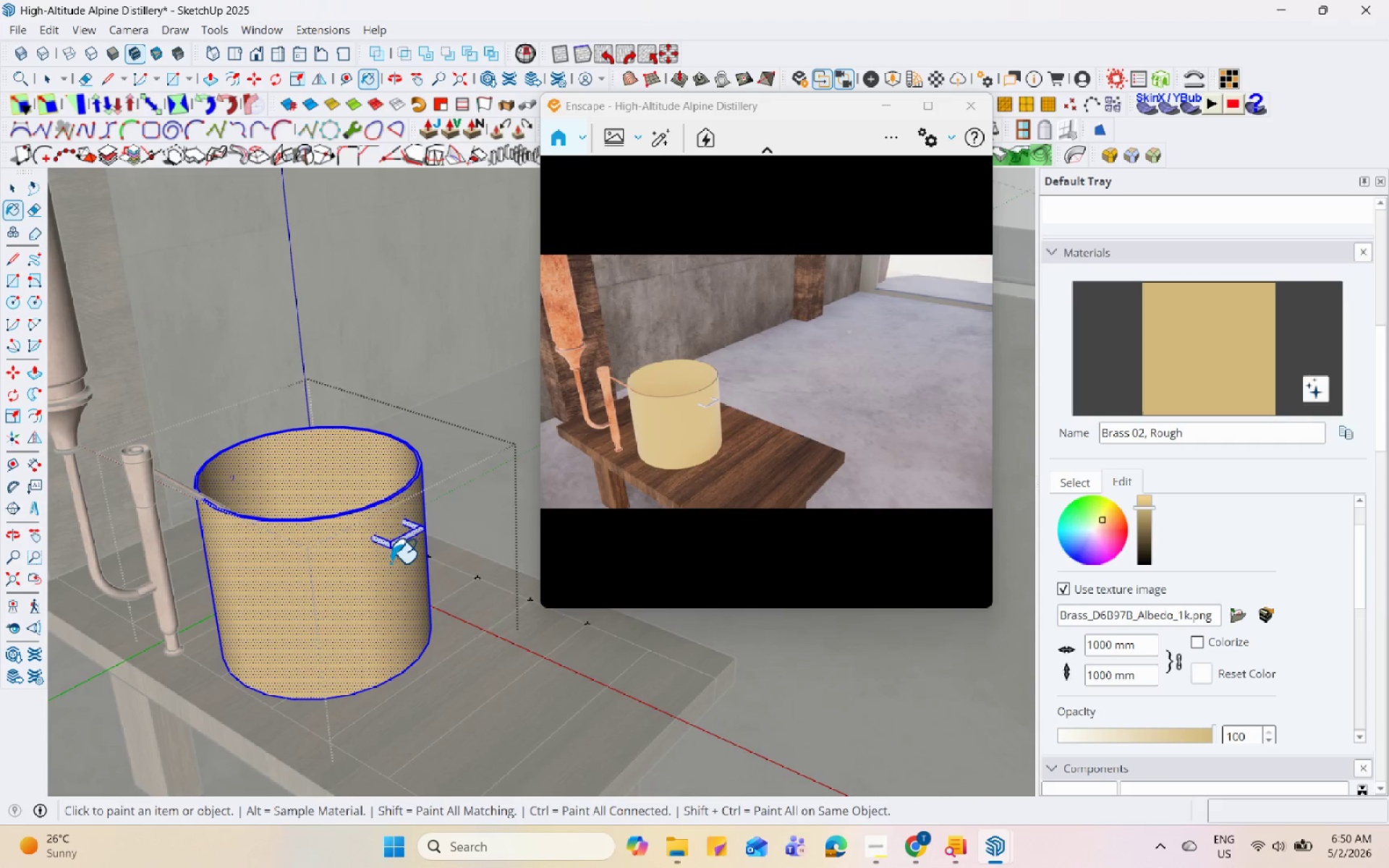 
left_click([389, 545])
 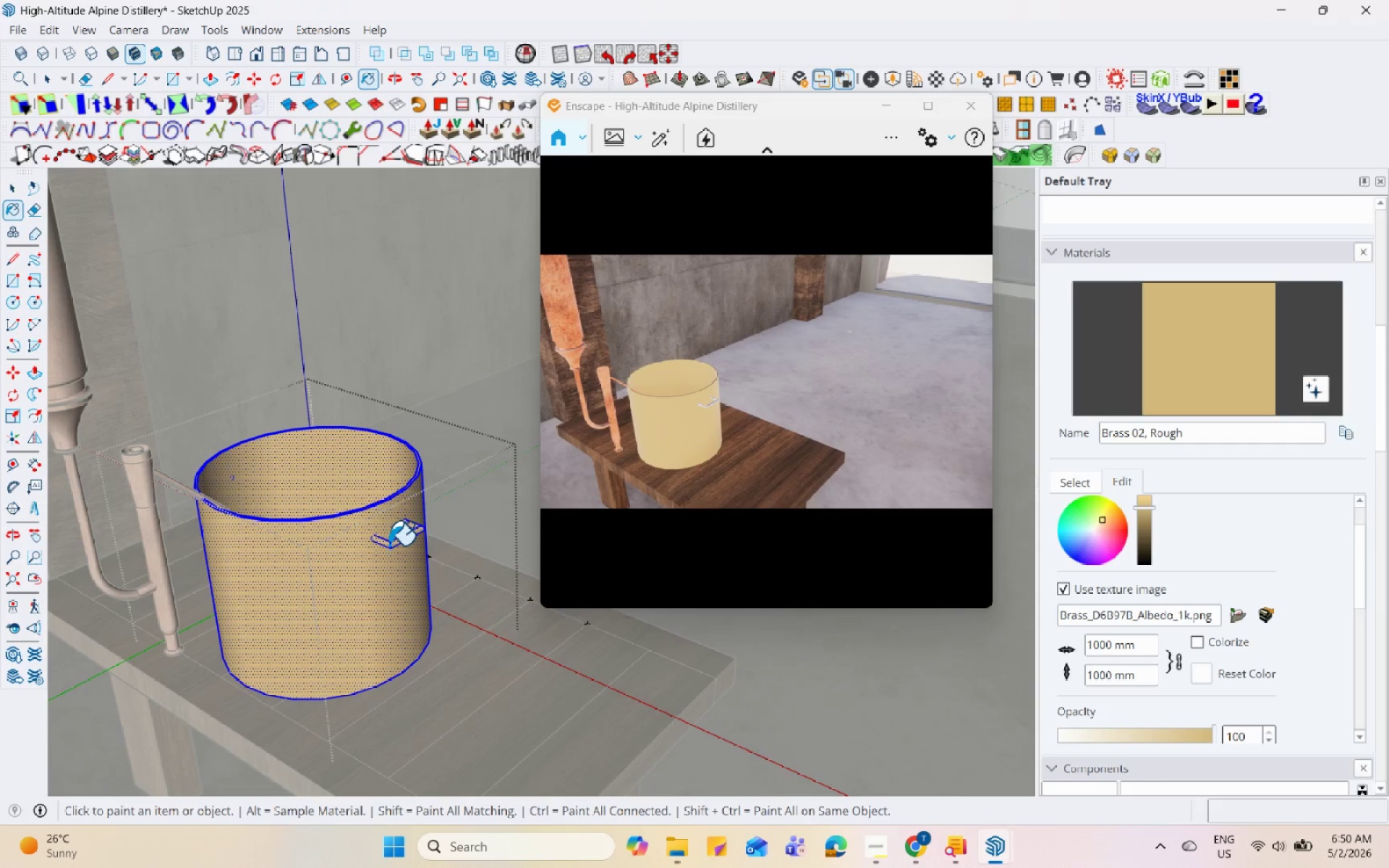 
key(Space)
 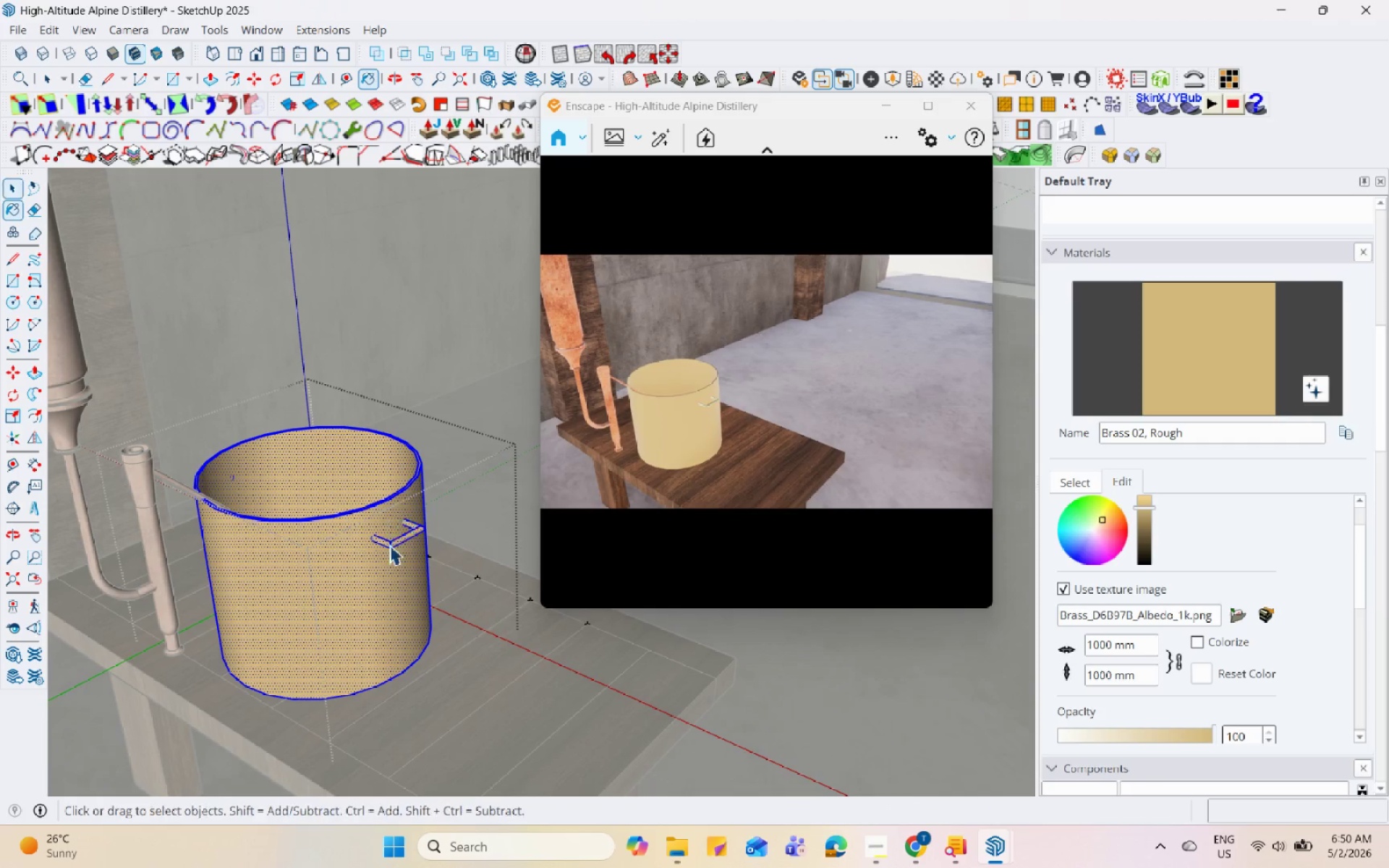 
key(Escape)
 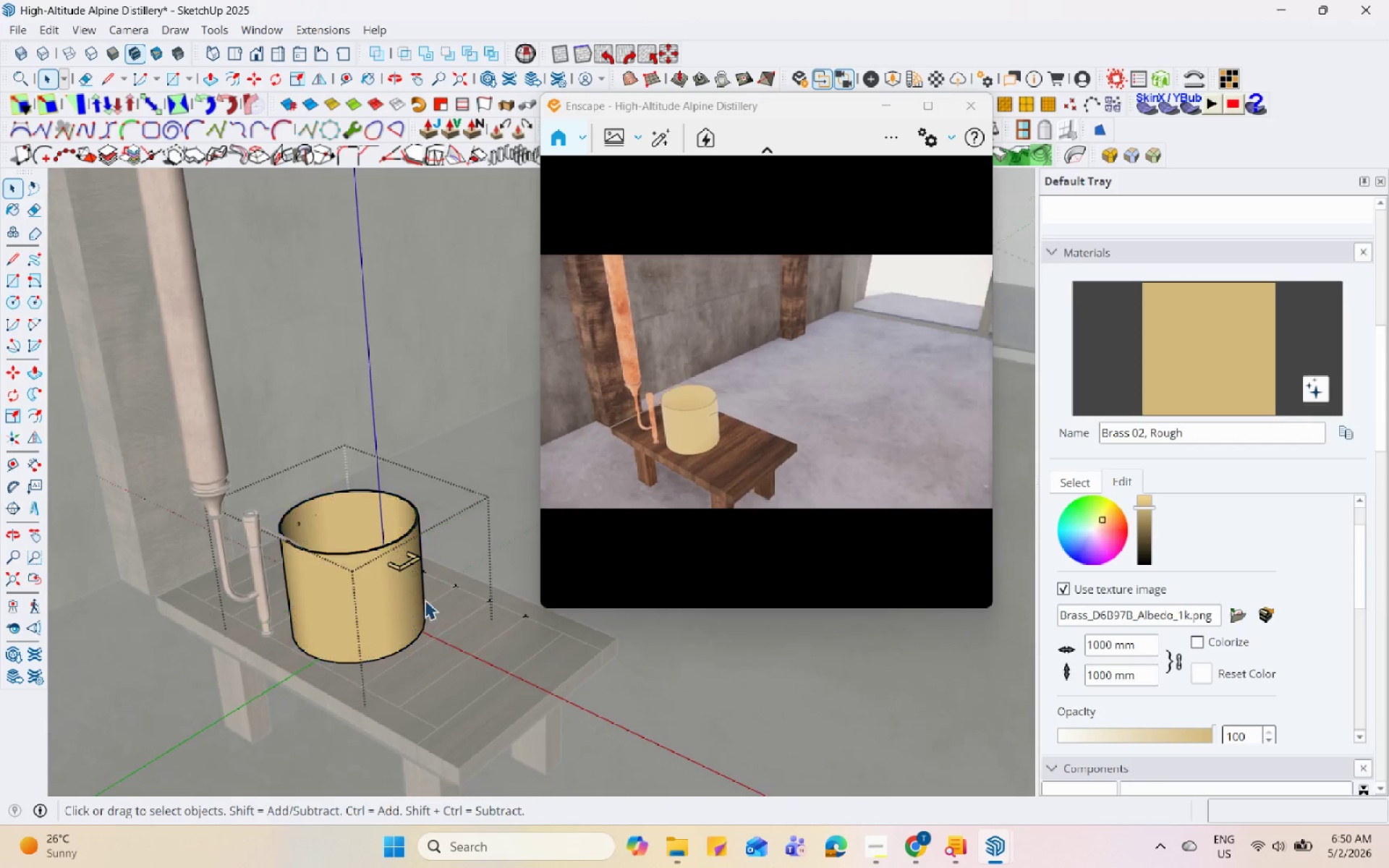 
key(Escape)
 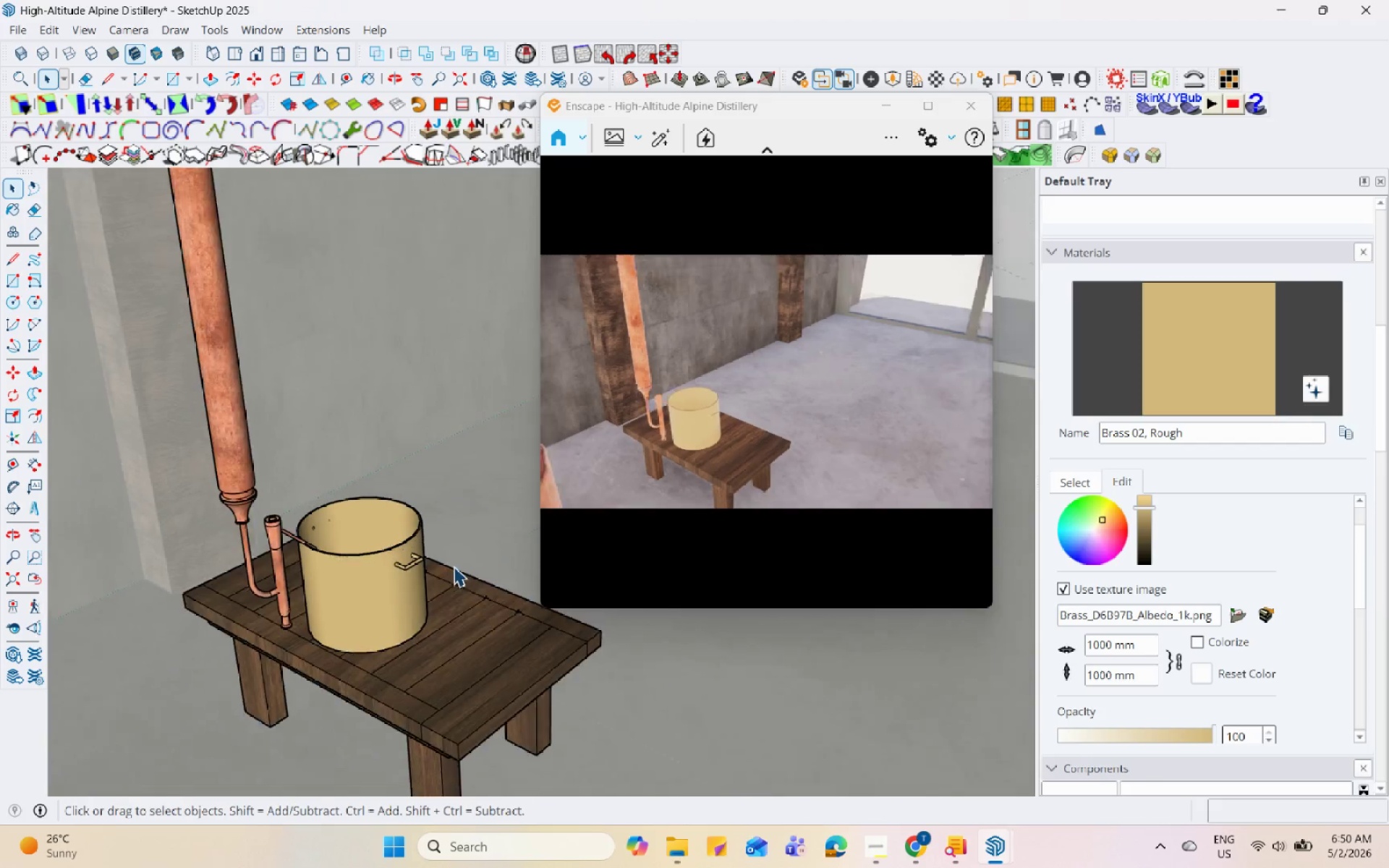 
key(Escape)
 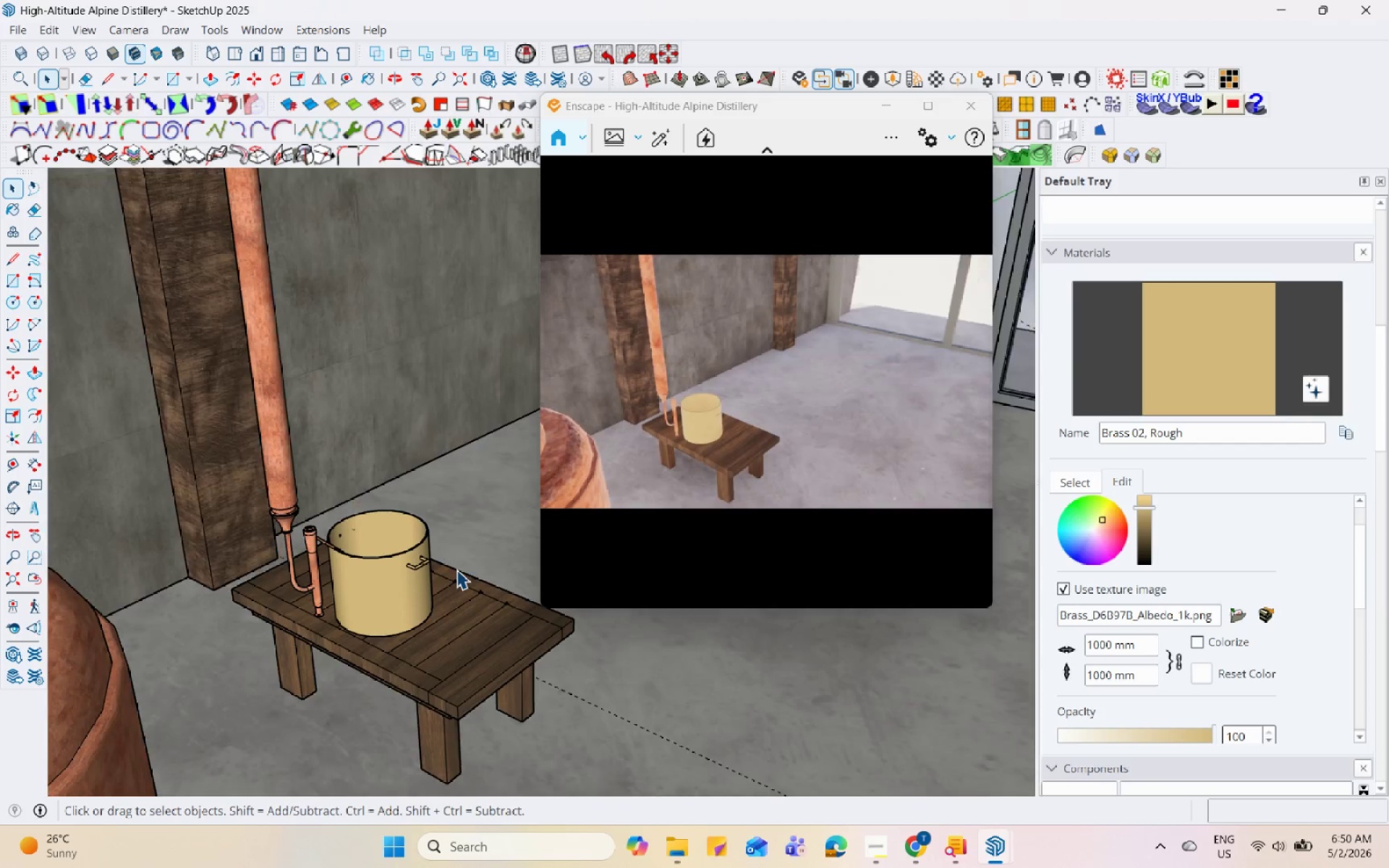 
key(Escape)
 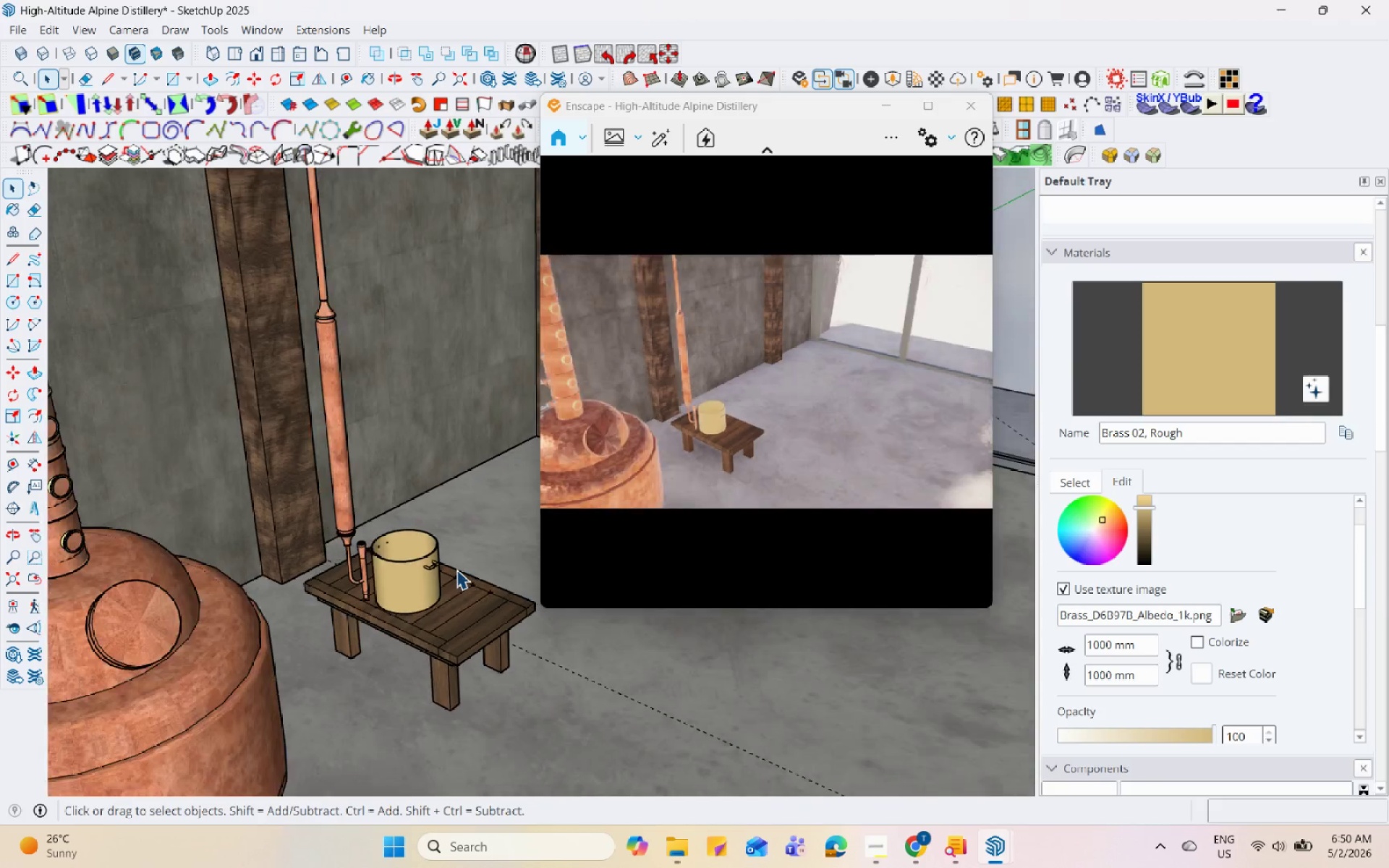 
key(Escape)
 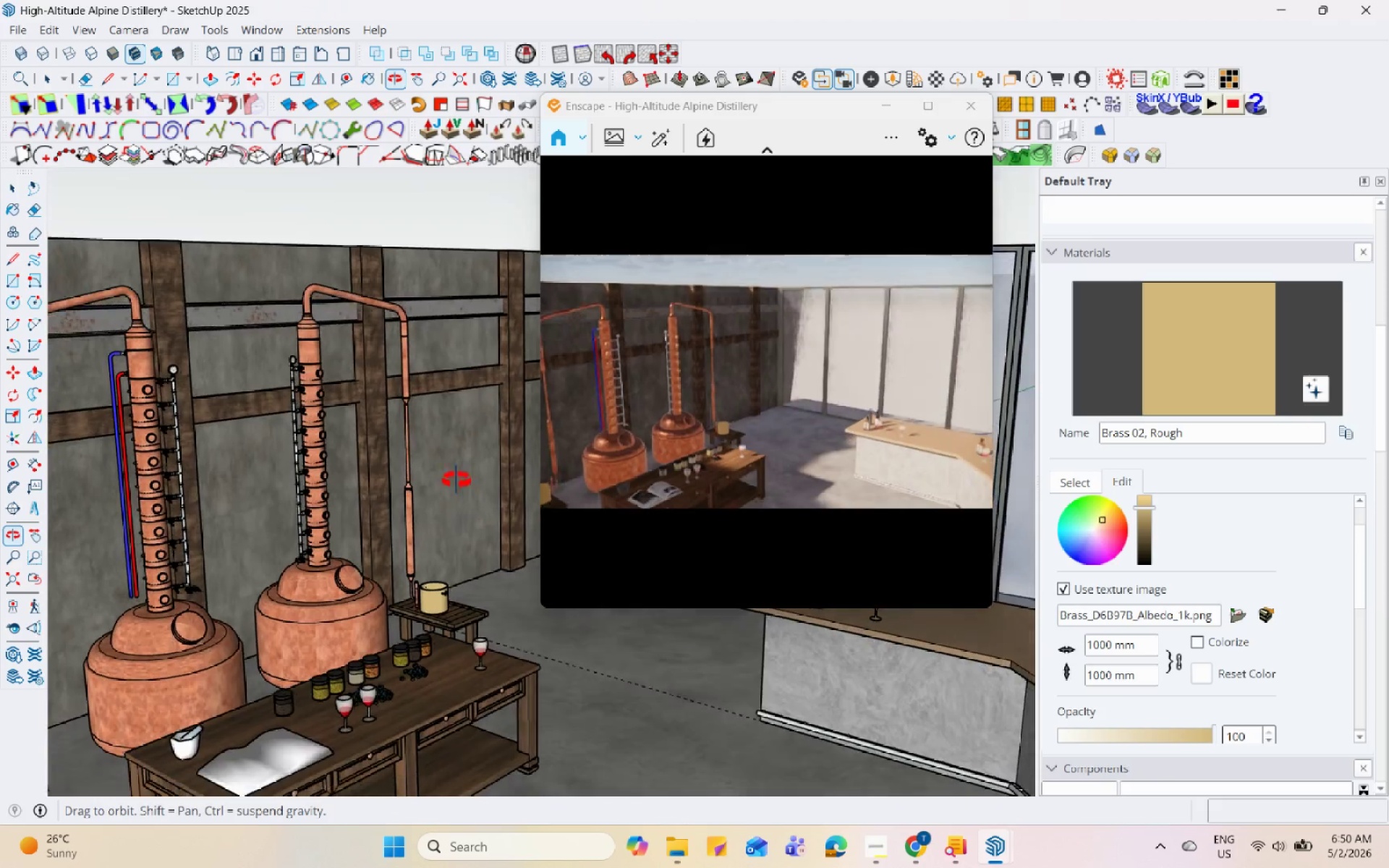 
scroll: coordinate [456, 572], scroll_direction: down, amount: 21.0
 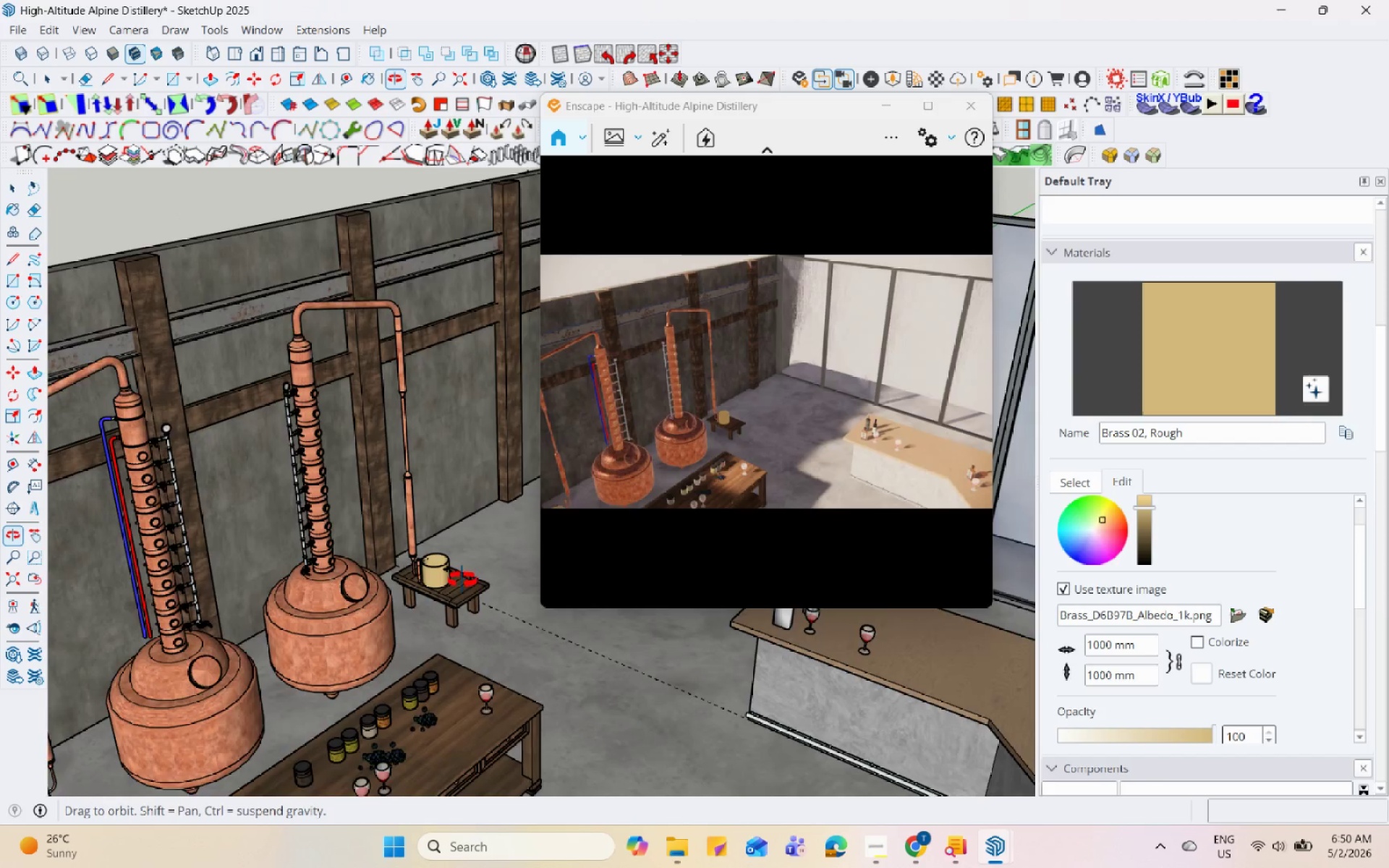 
middle_click([436, 461])
 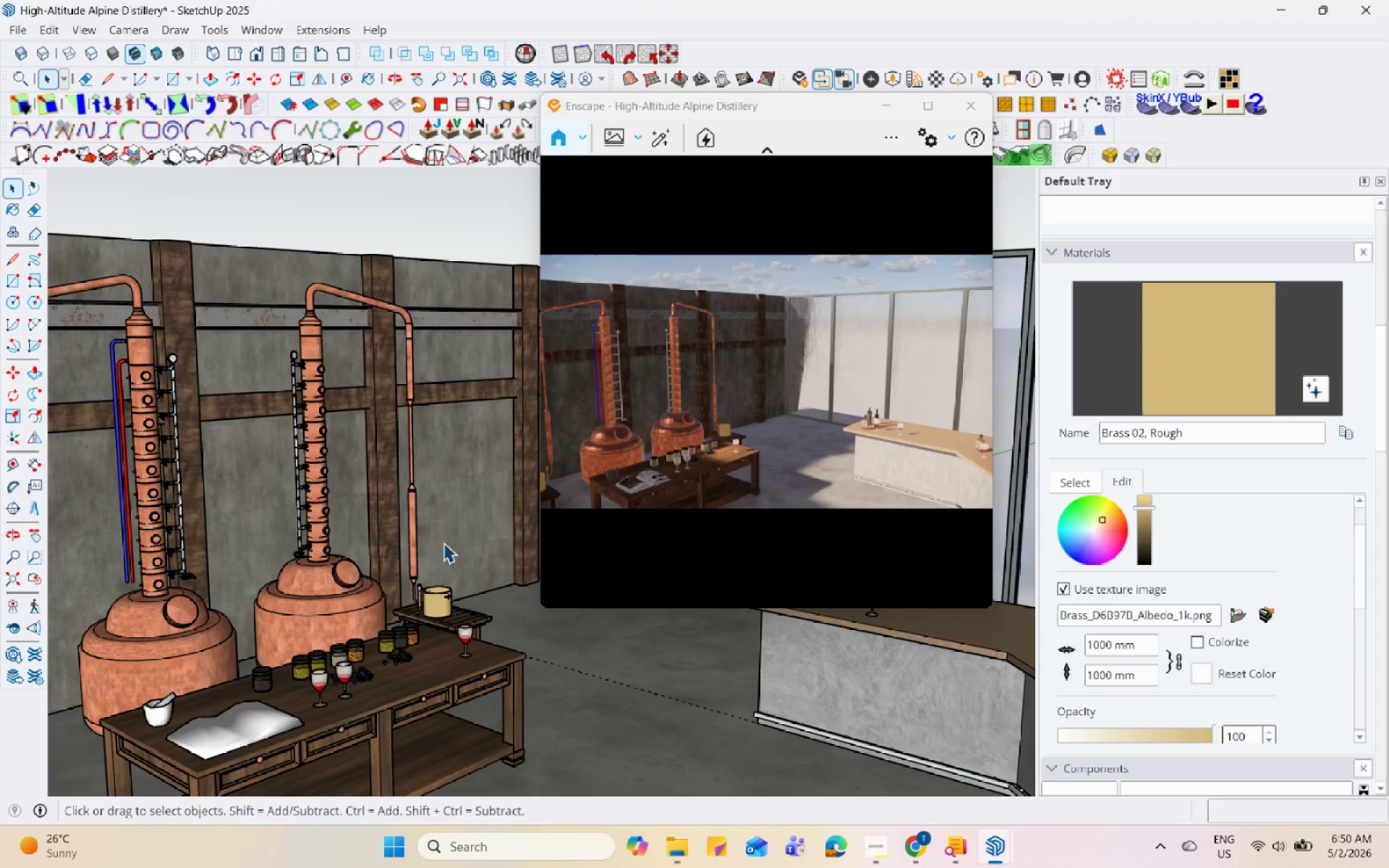 
scroll: coordinate [434, 609], scroll_direction: up, amount: 31.0
 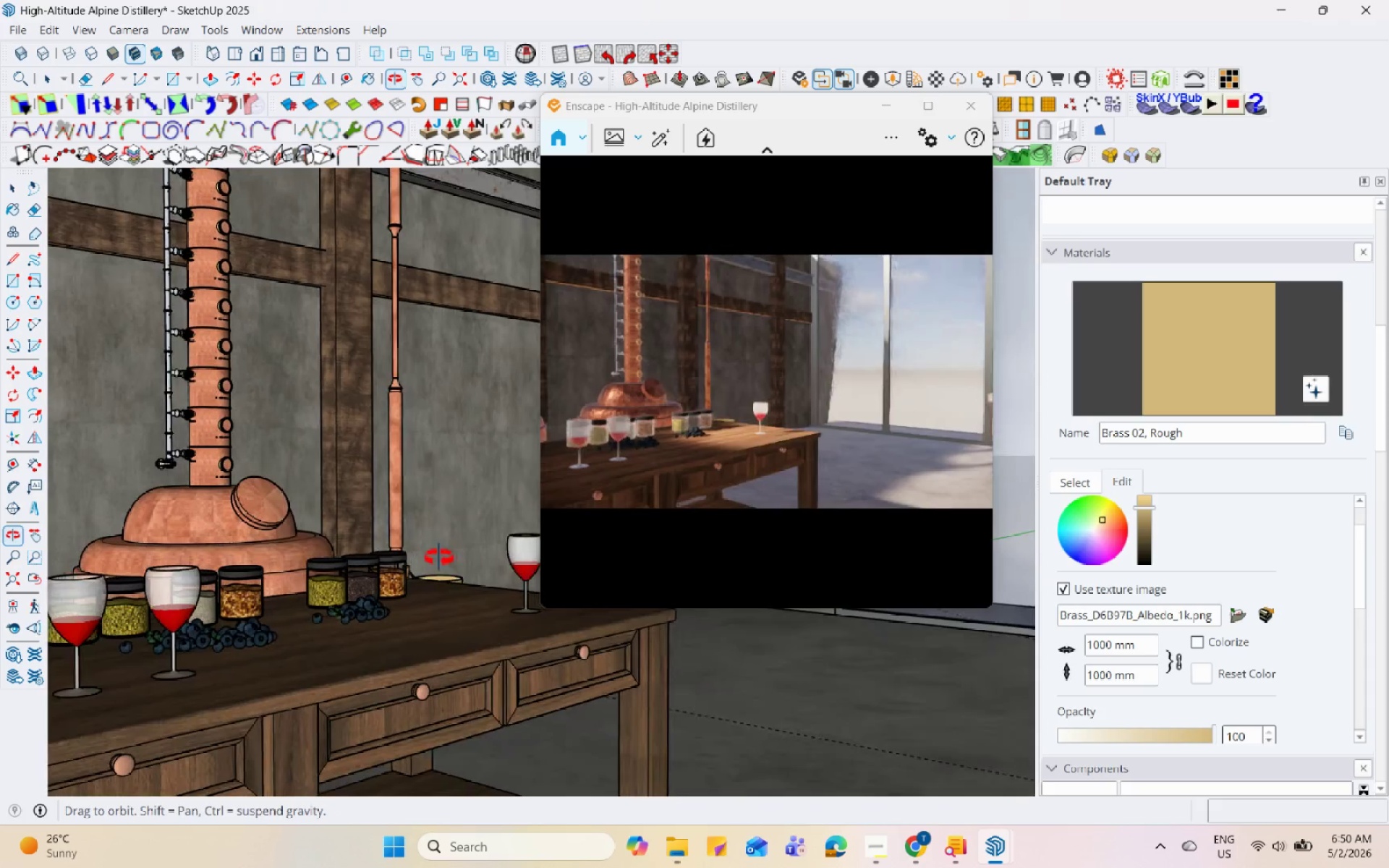 
scroll: coordinate [424, 569], scroll_direction: down, amount: 2.0
 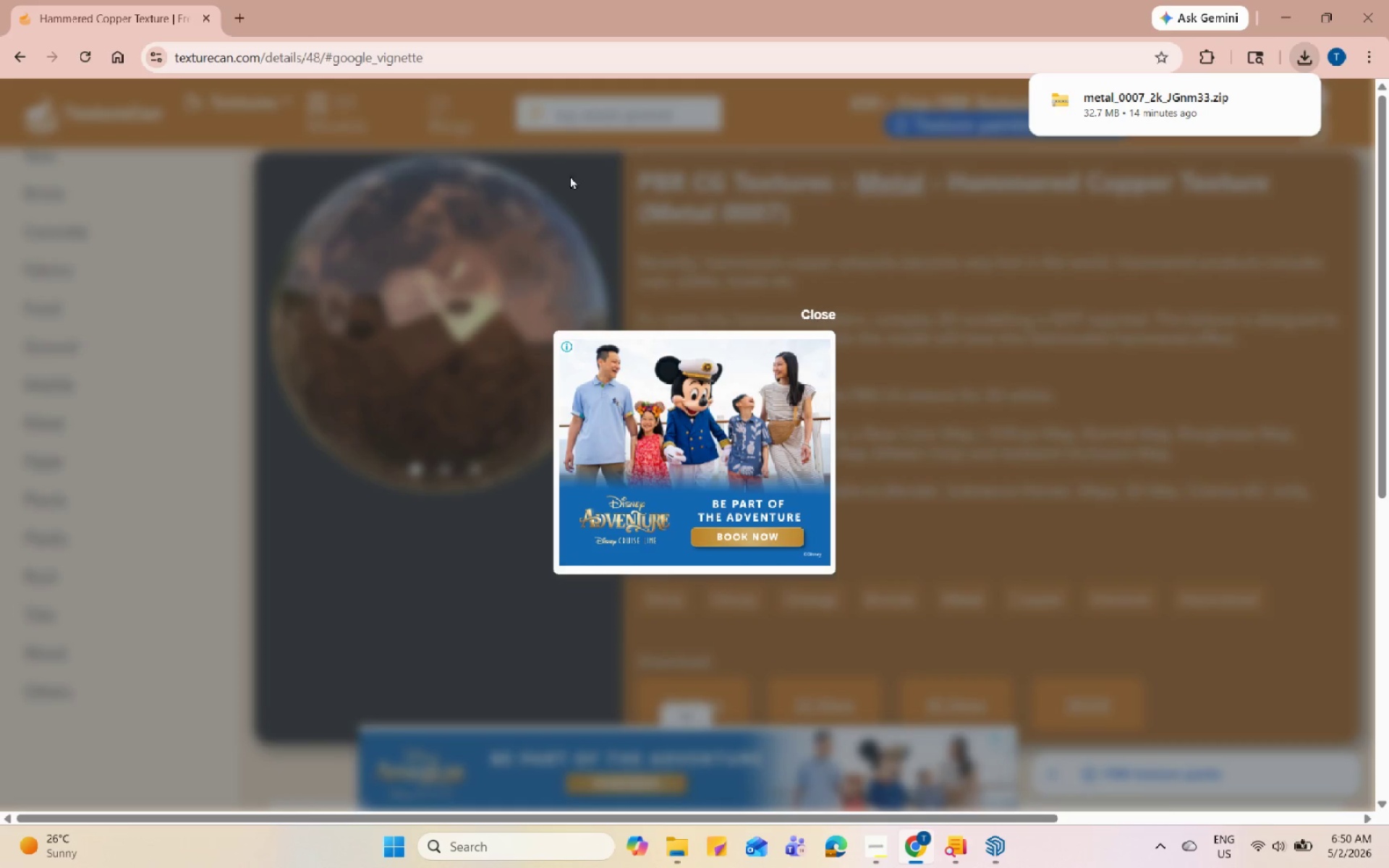 
left_click([832, 320])
 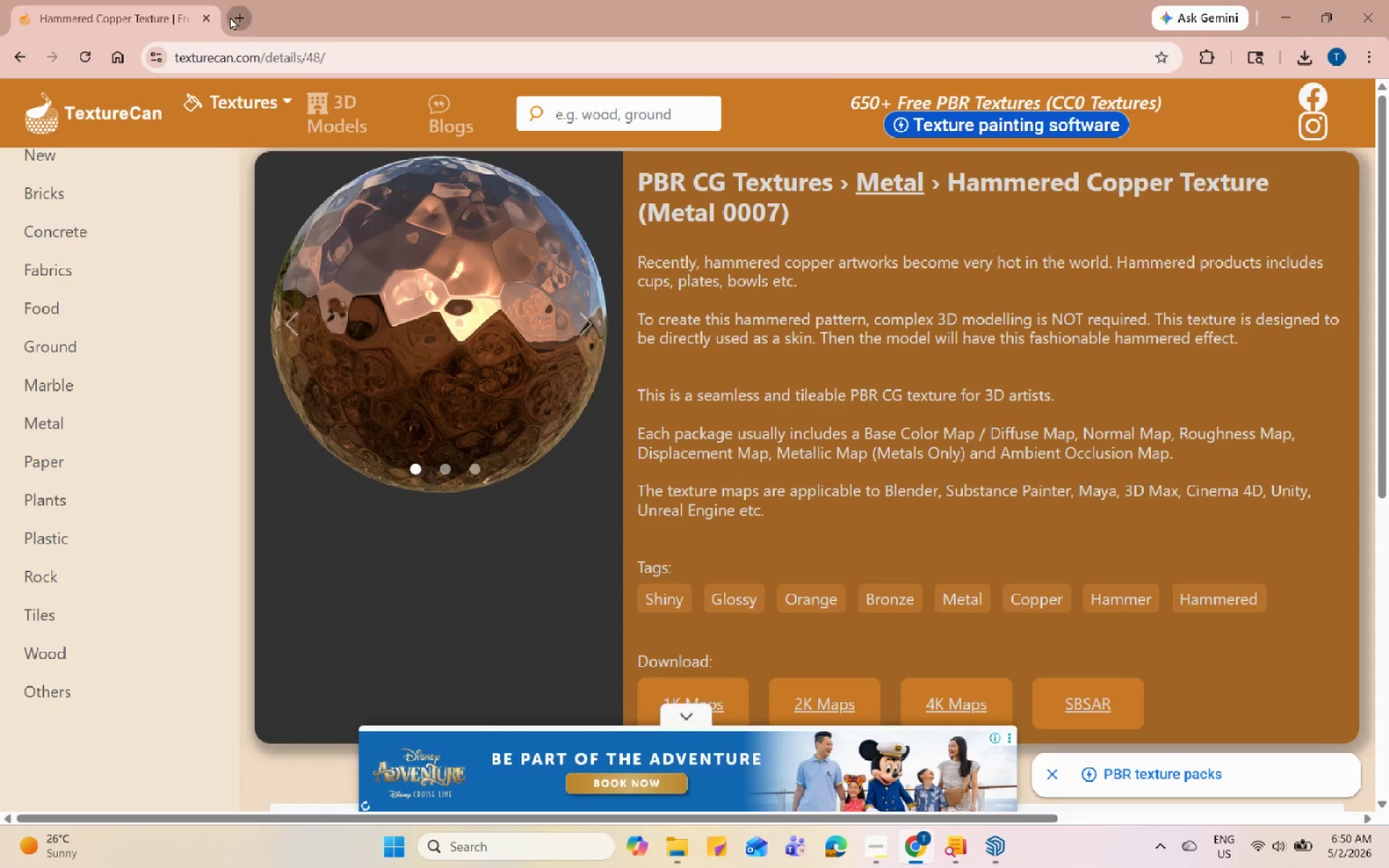 
type(3d)
 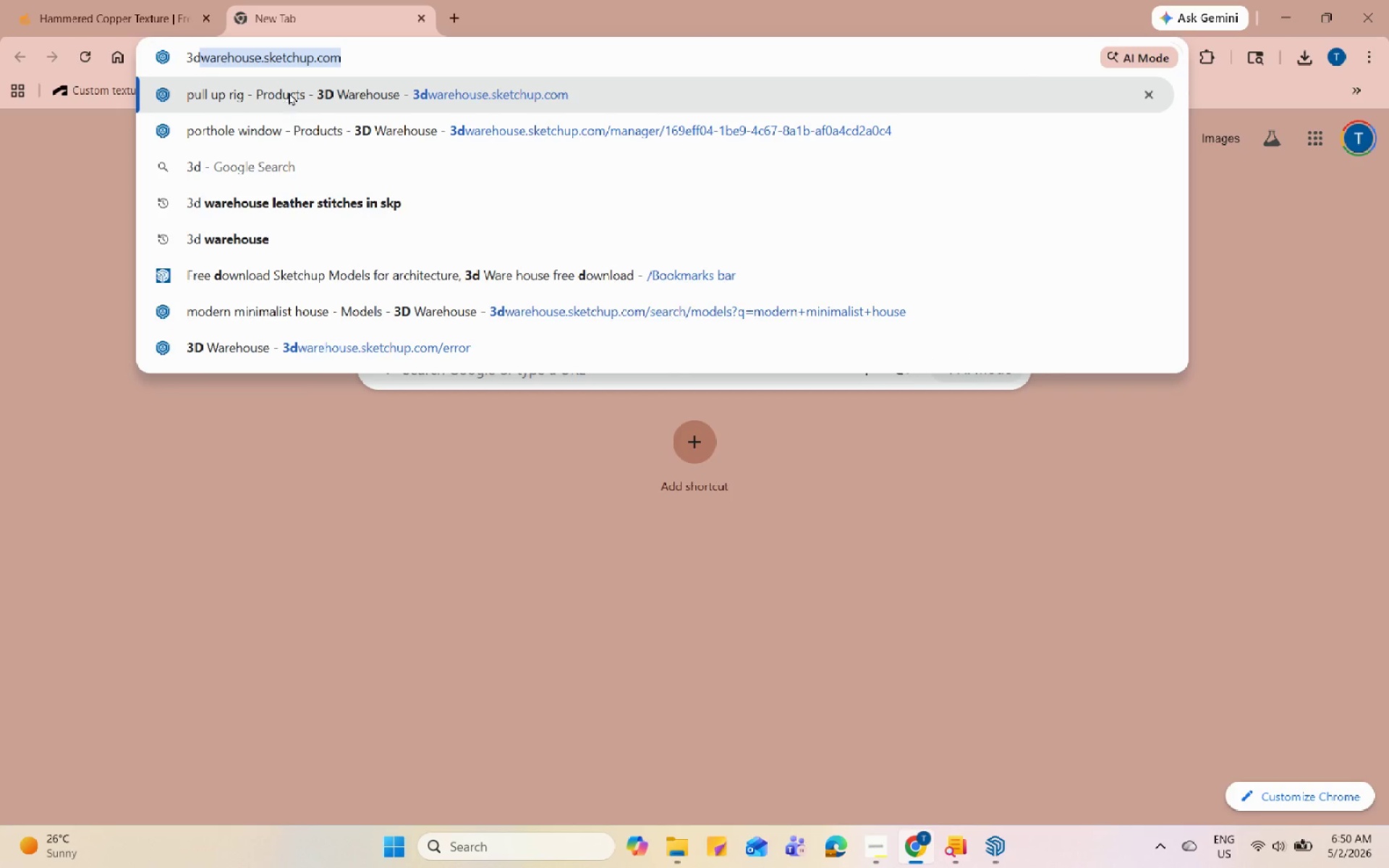 
left_click([295, 87])
 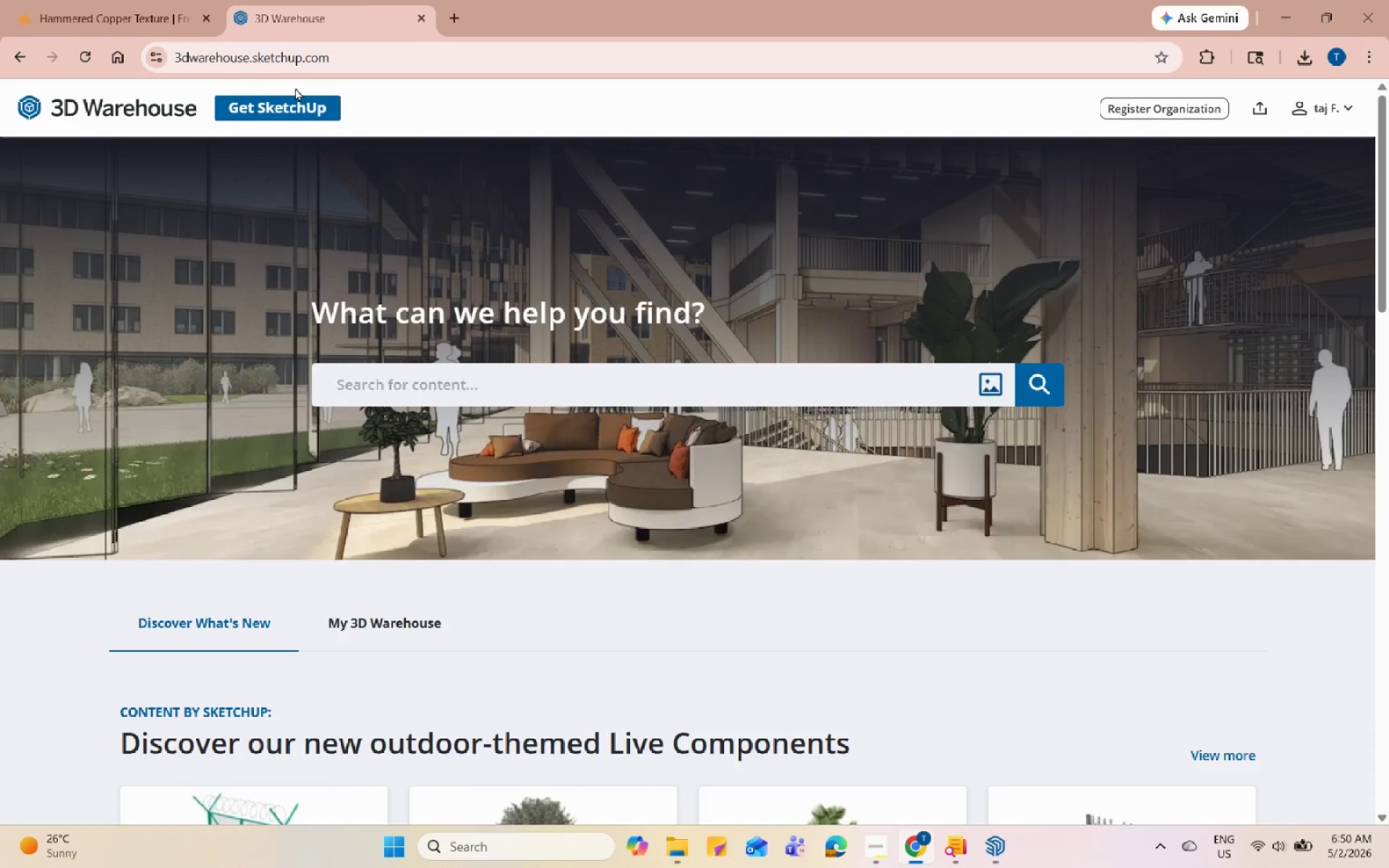 
wait(6.84)
 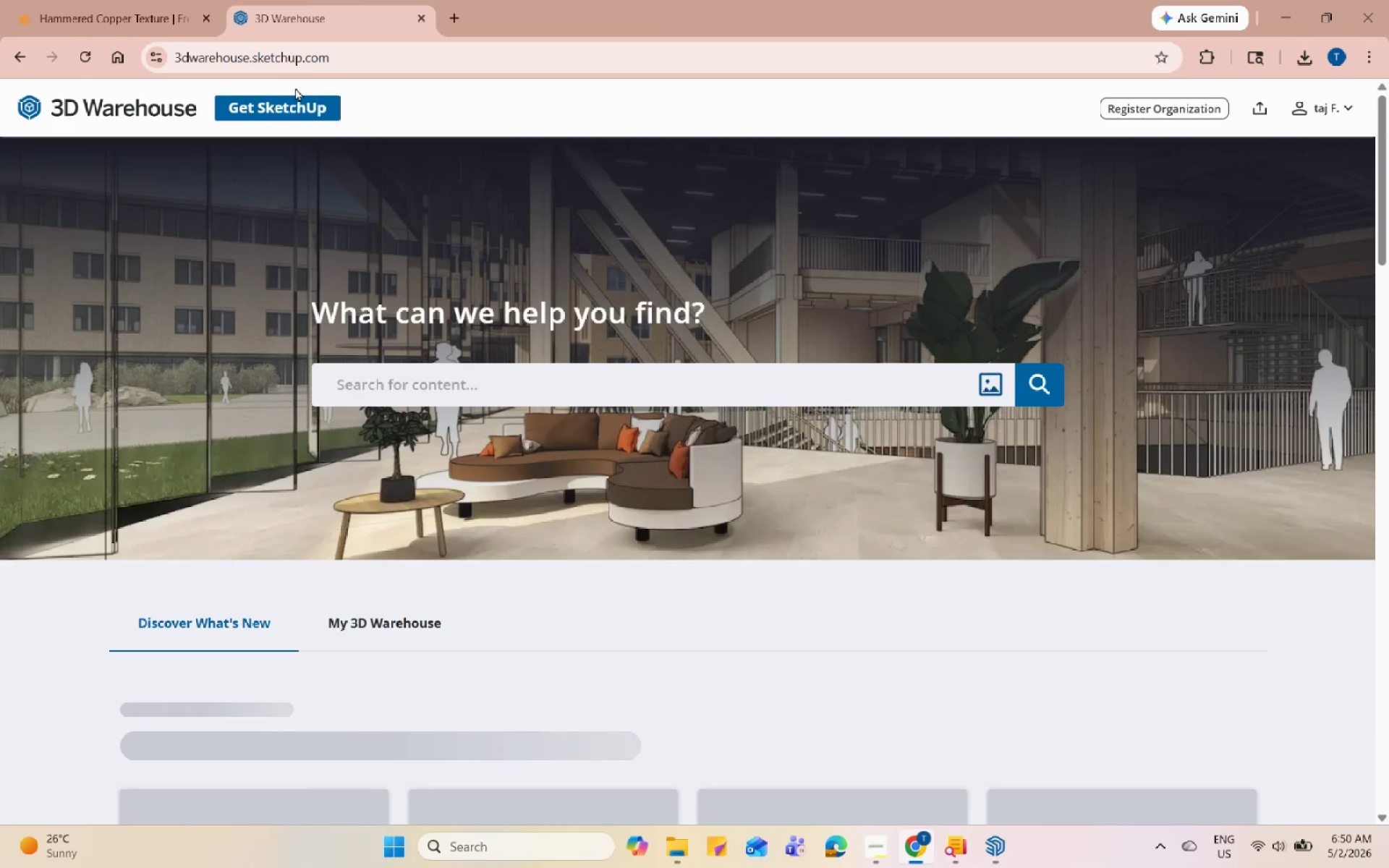 
type(pendant light)
 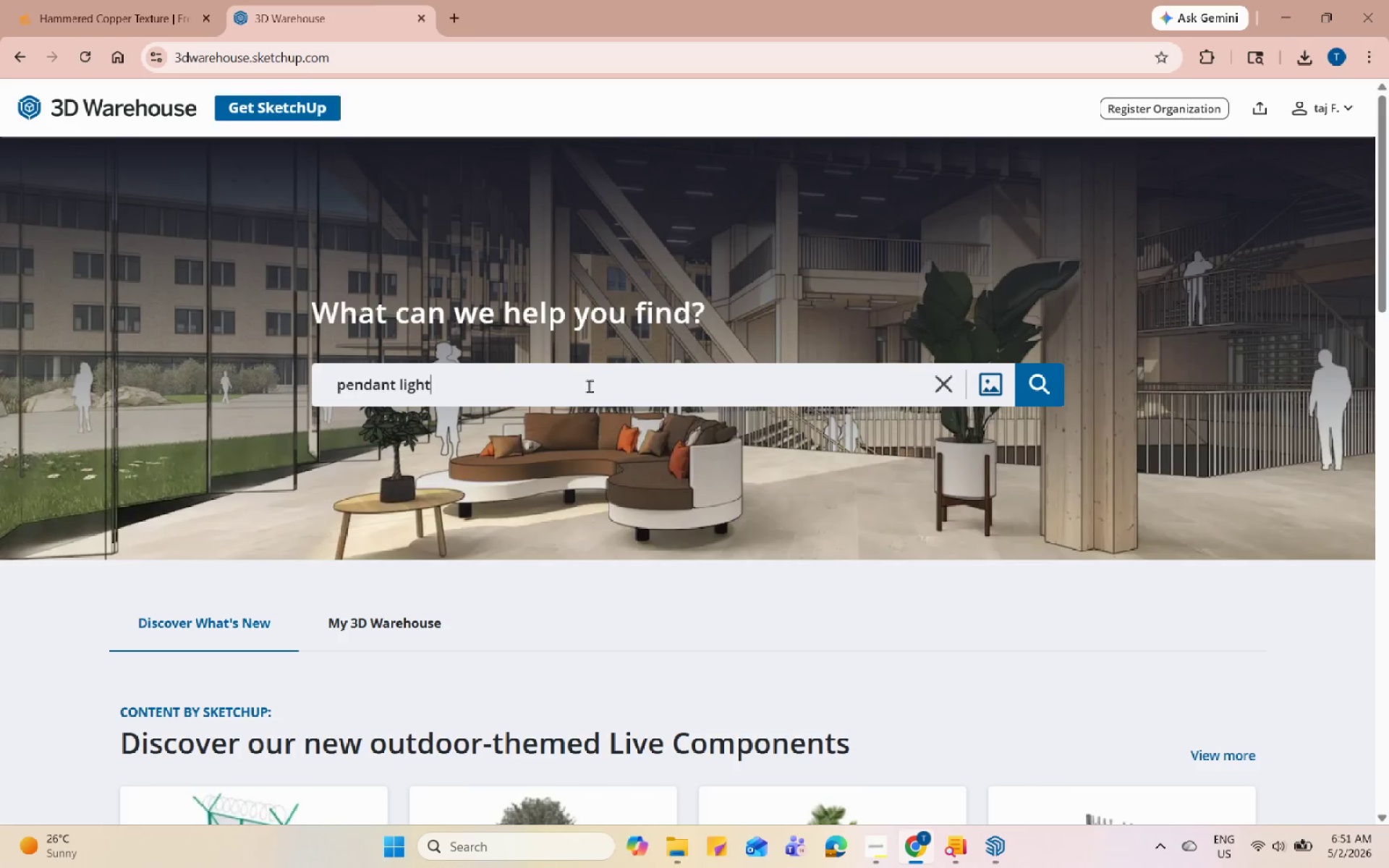 
key(Enter)
 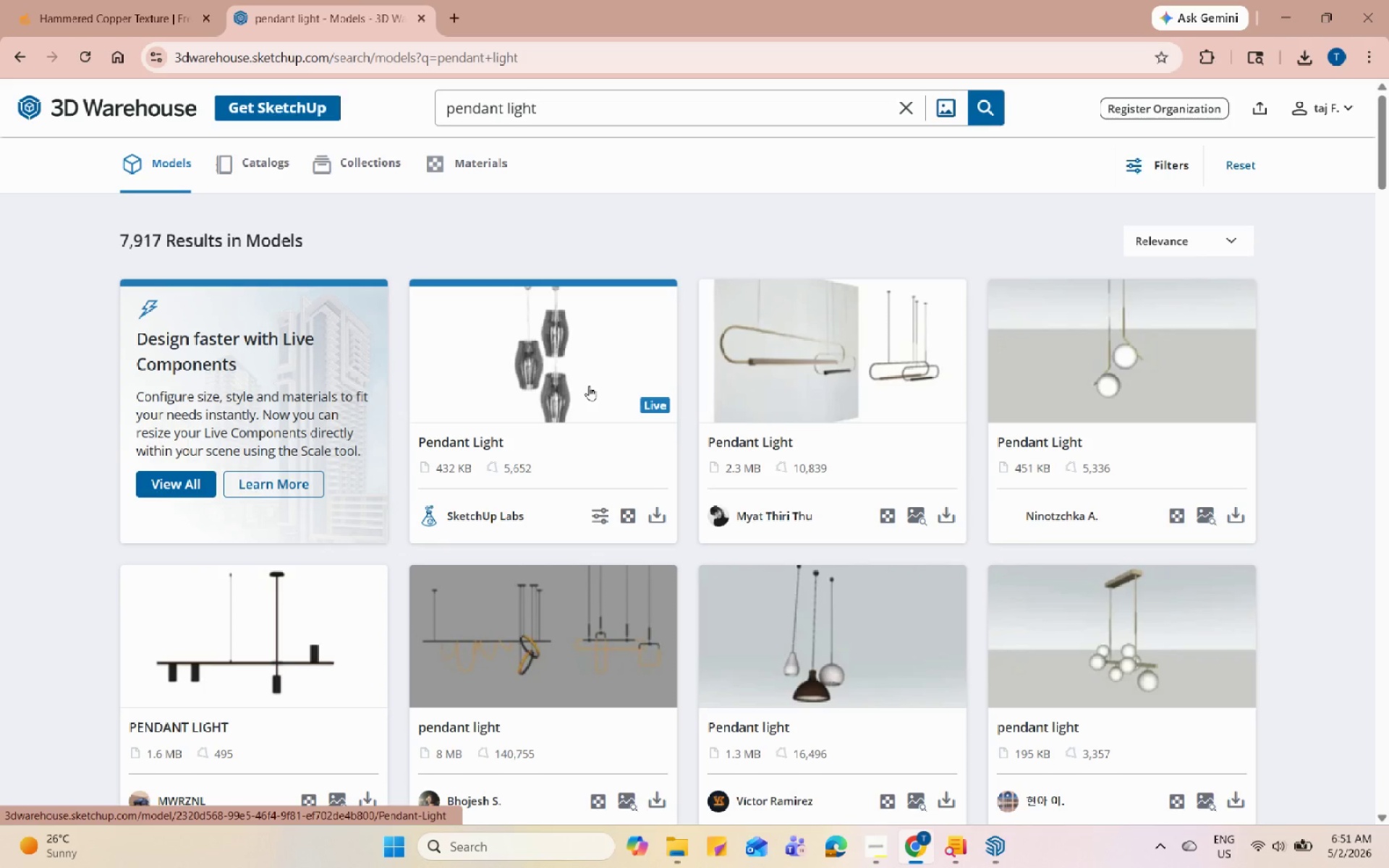 
scroll: coordinate [847, 506], scroll_direction: down, amount: 2.0
 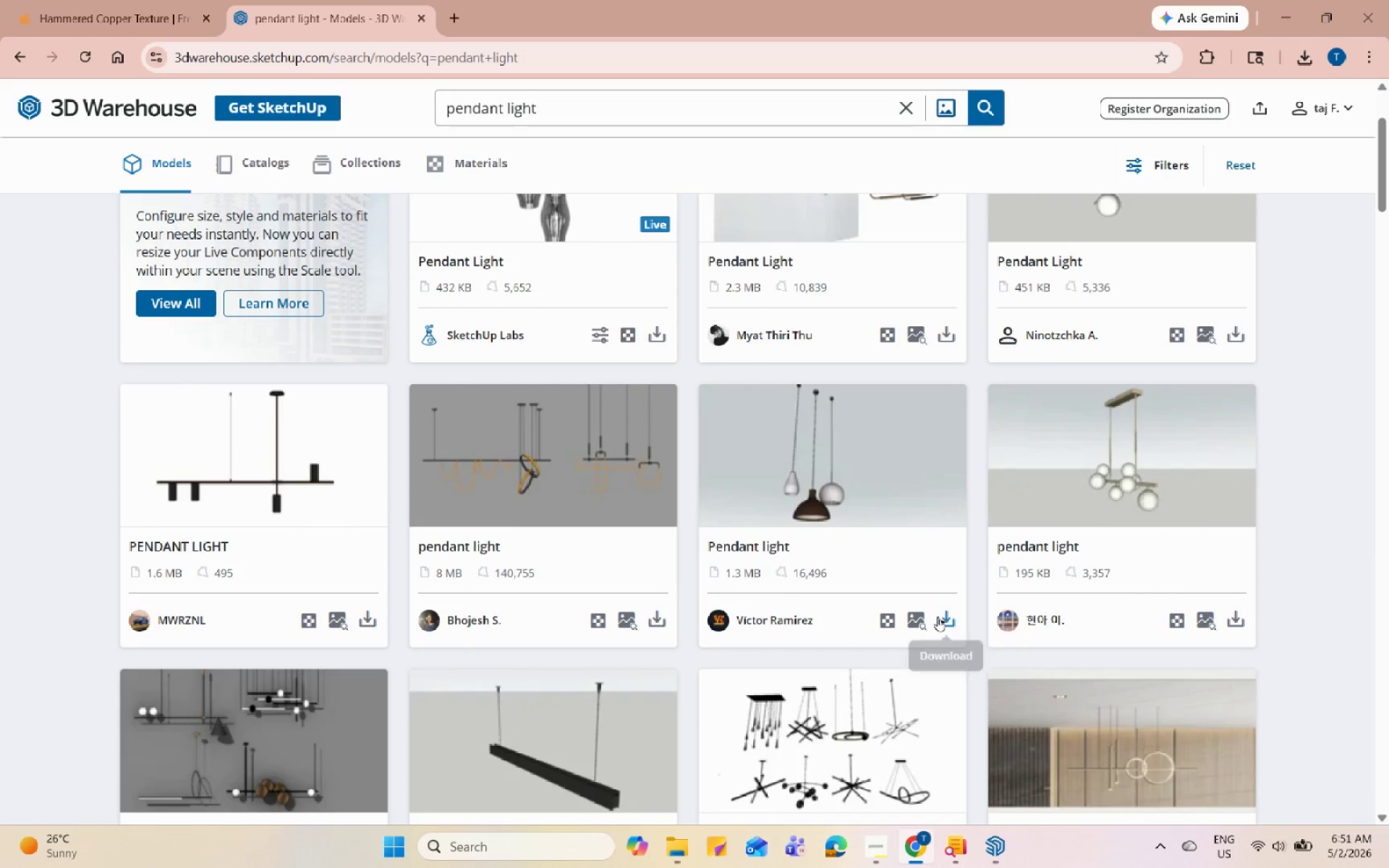 
left_click([939, 616])
 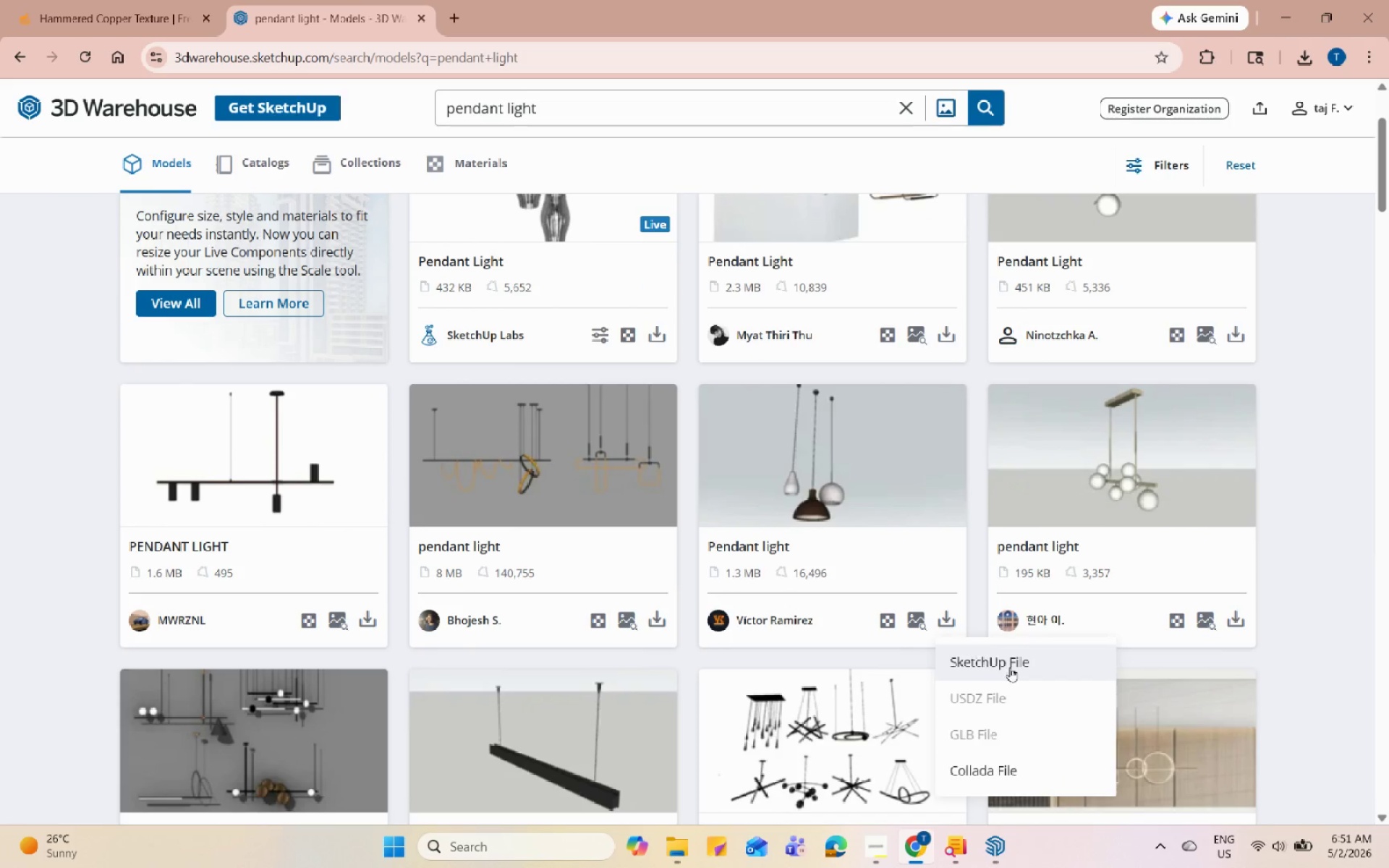 
left_click([1014, 670])
 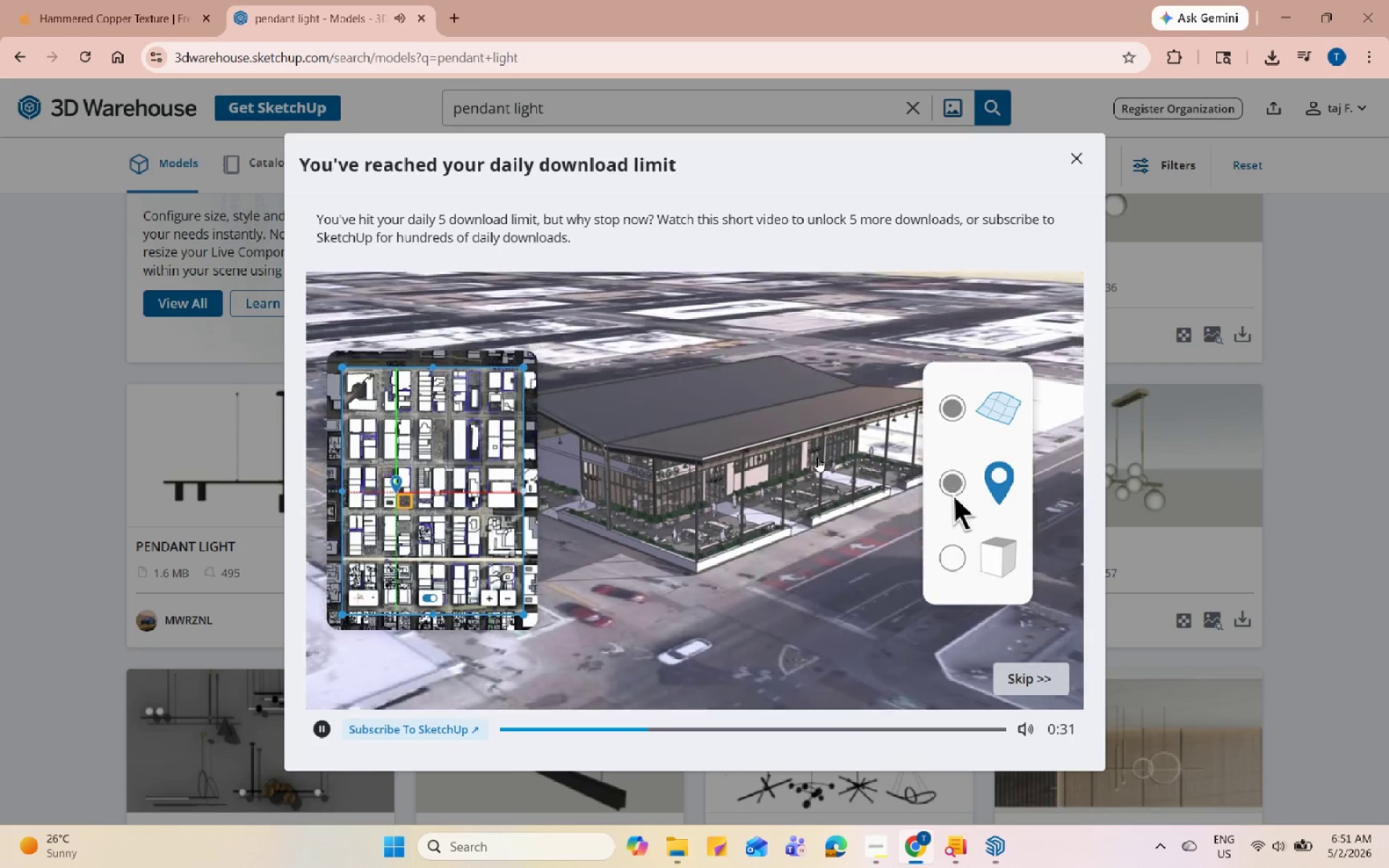 
wait(20.06)
 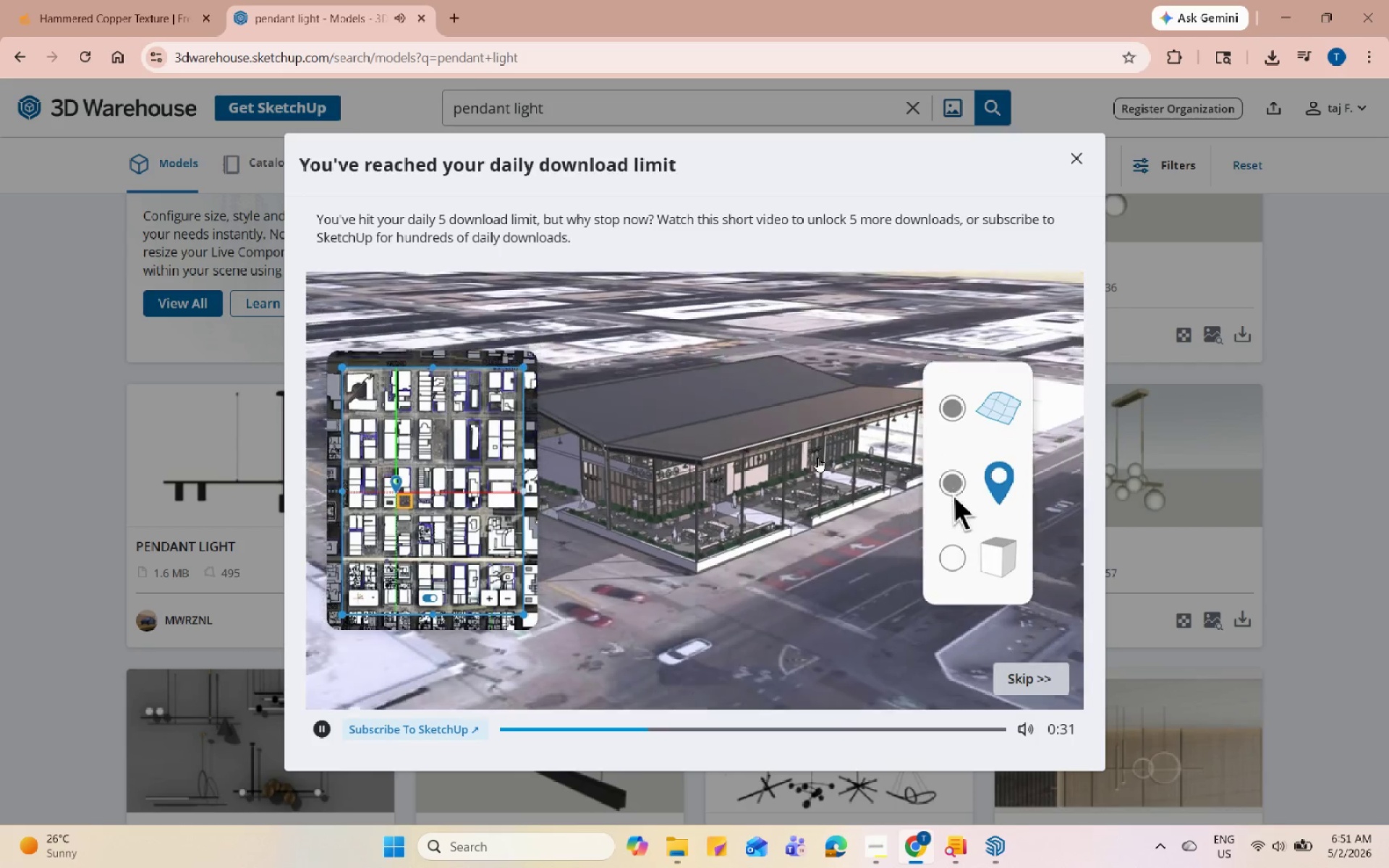 
left_click([1026, 666])
 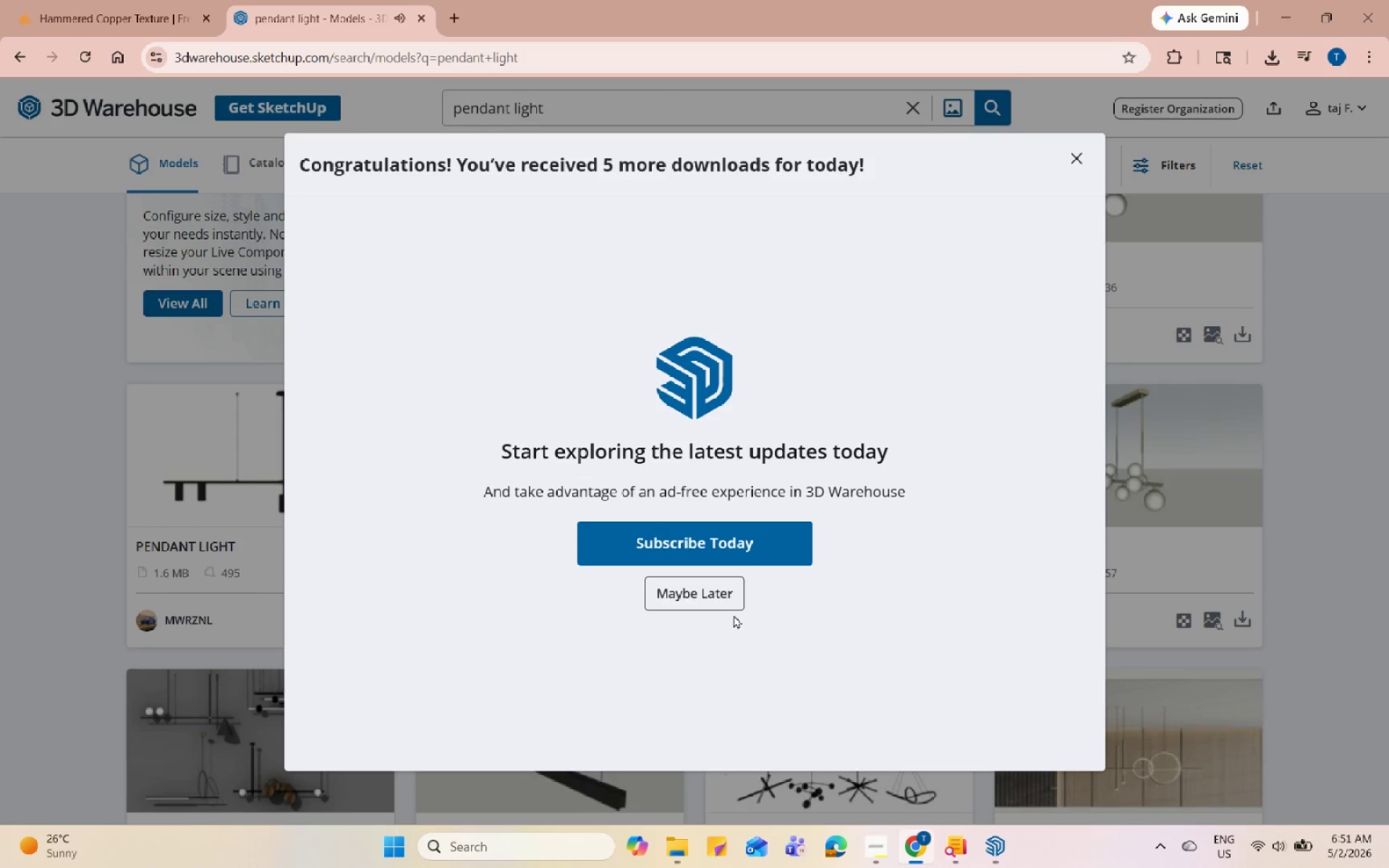 
left_click([727, 606])
 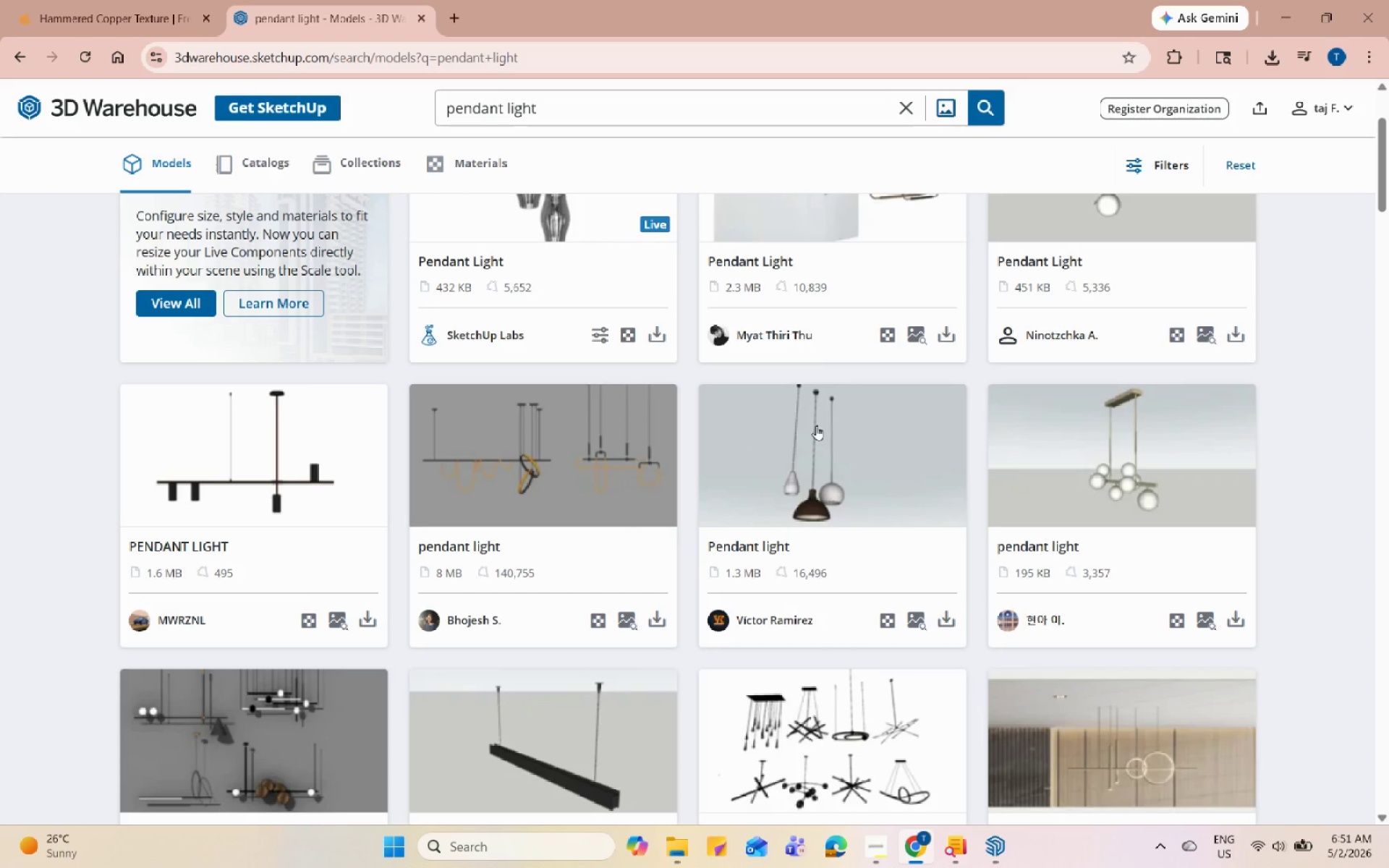 
left_click([940, 615])
 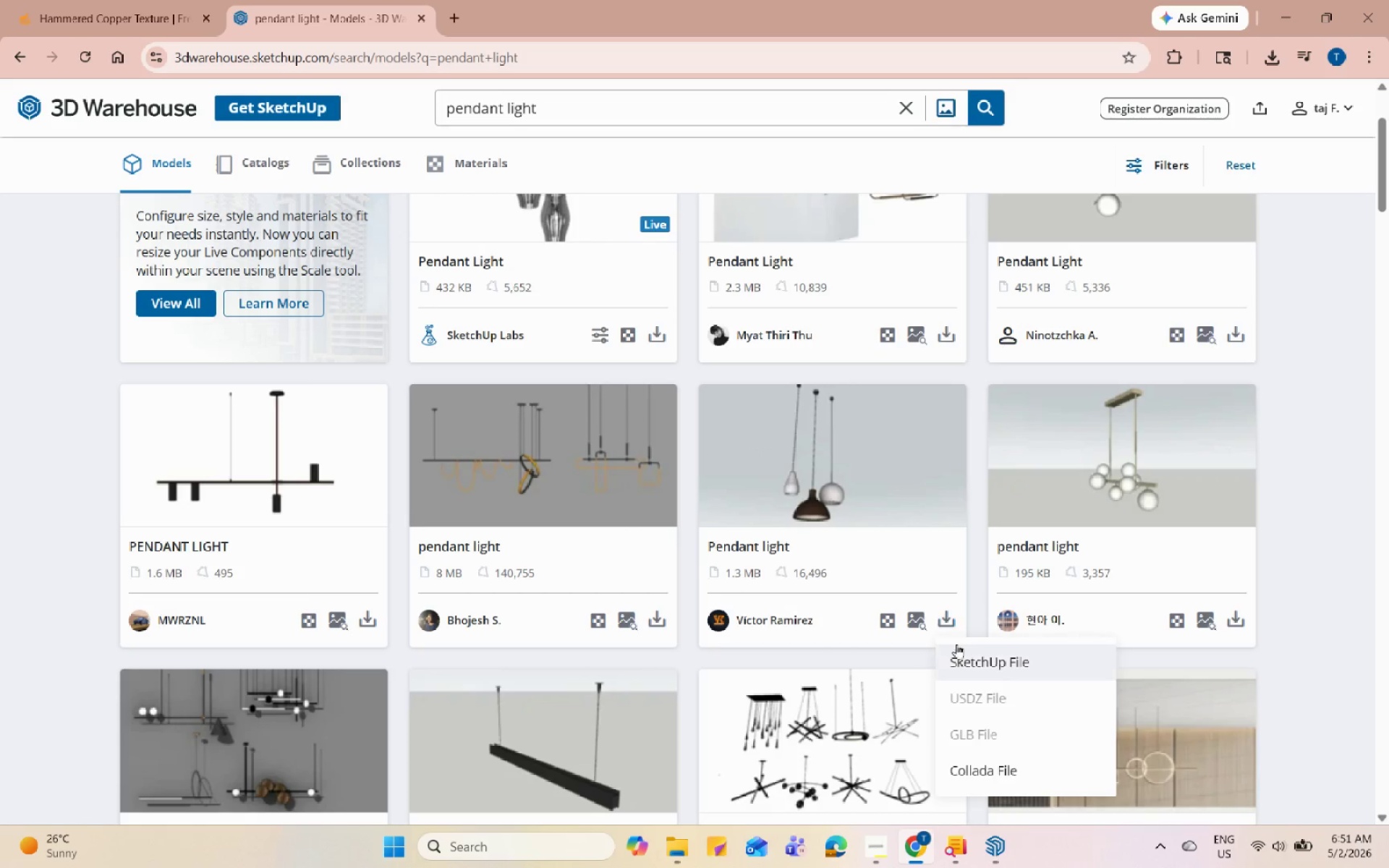 
left_click([964, 655])
 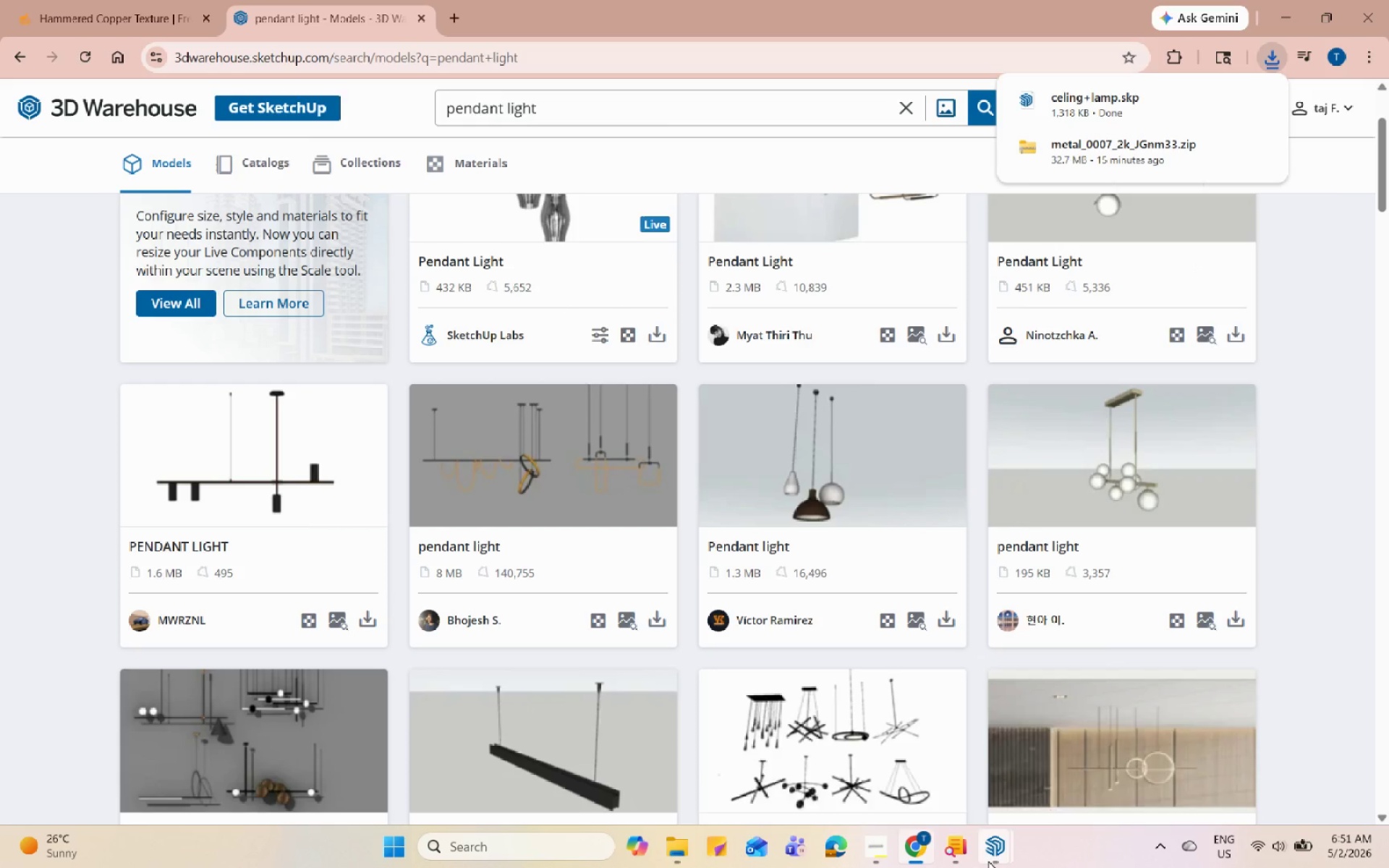 
wait(6.69)
 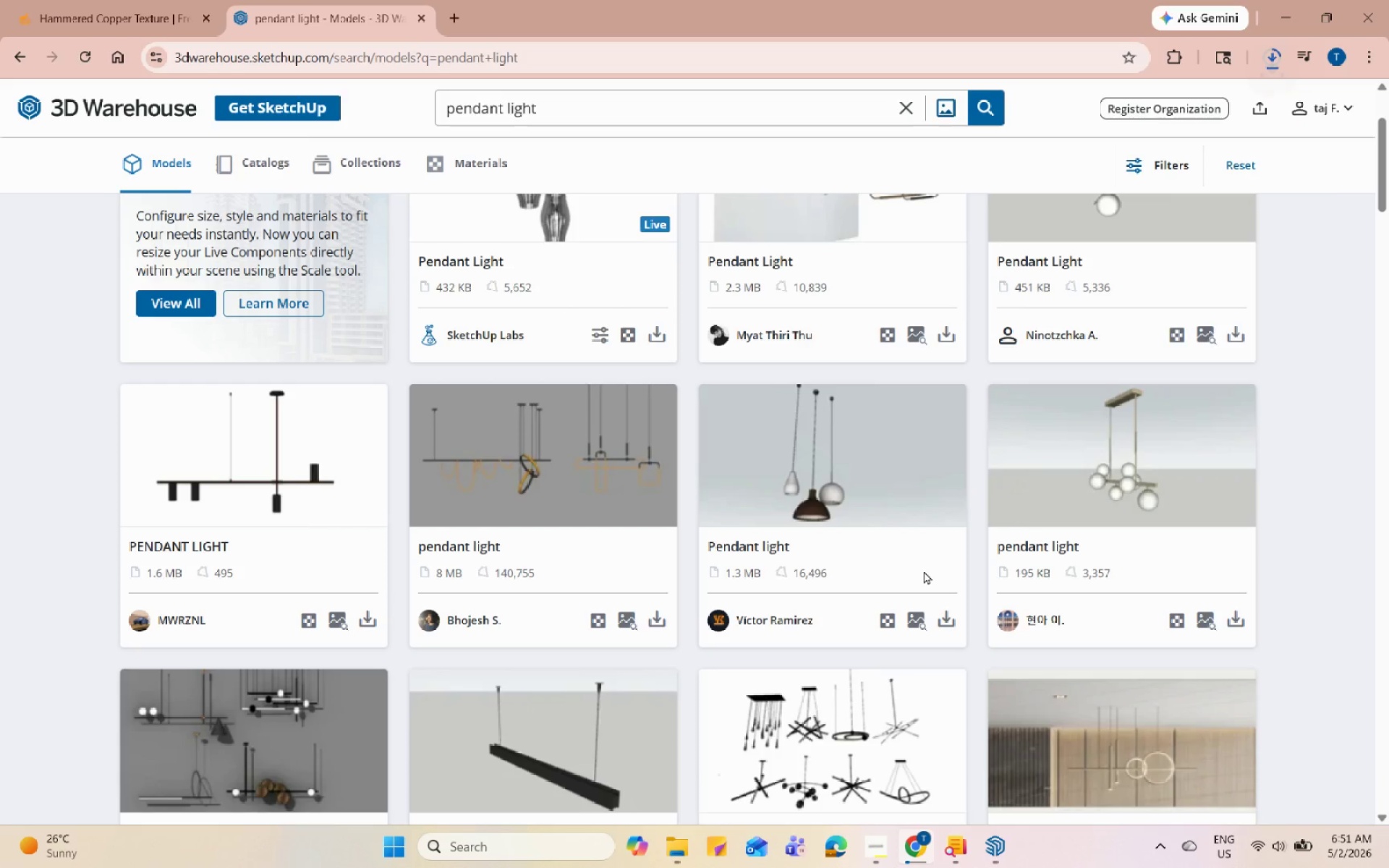 
left_click([880, 854])